 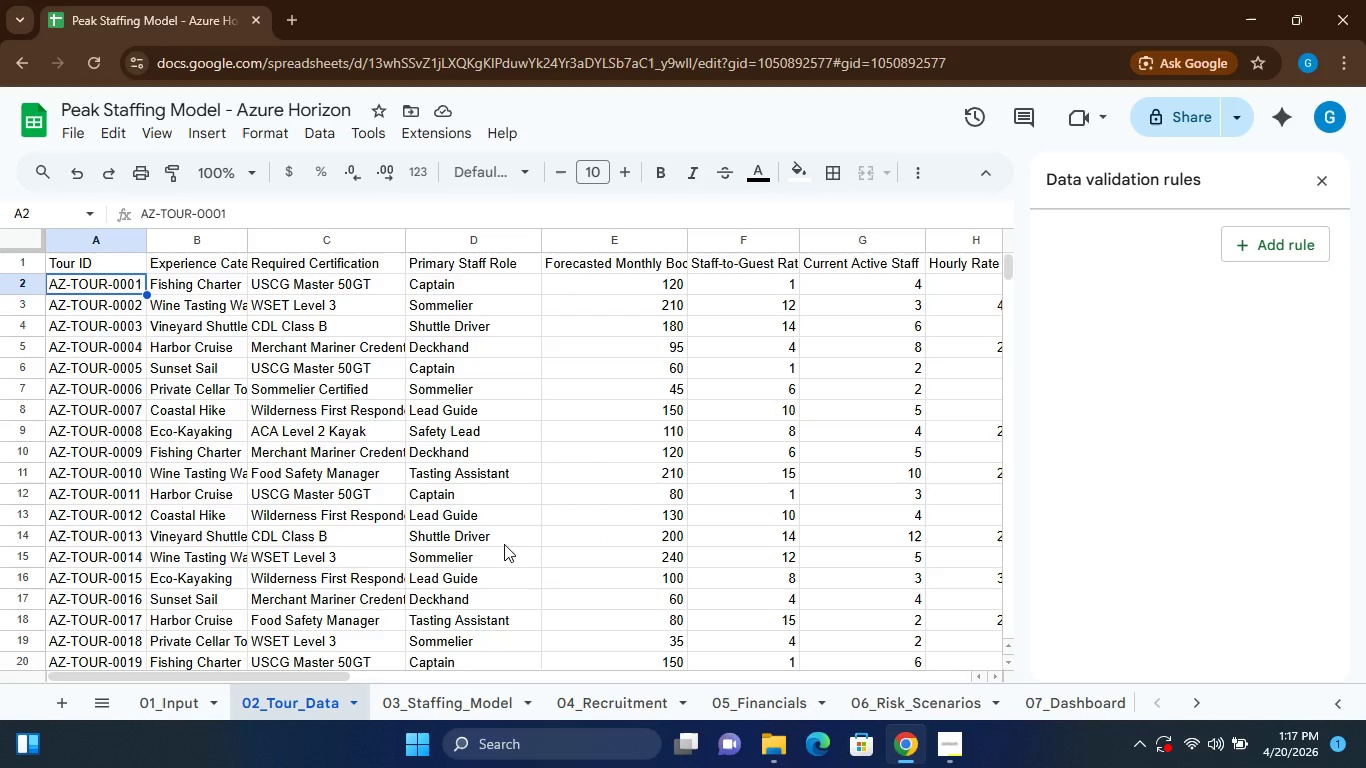 
left_click([109, 257])
 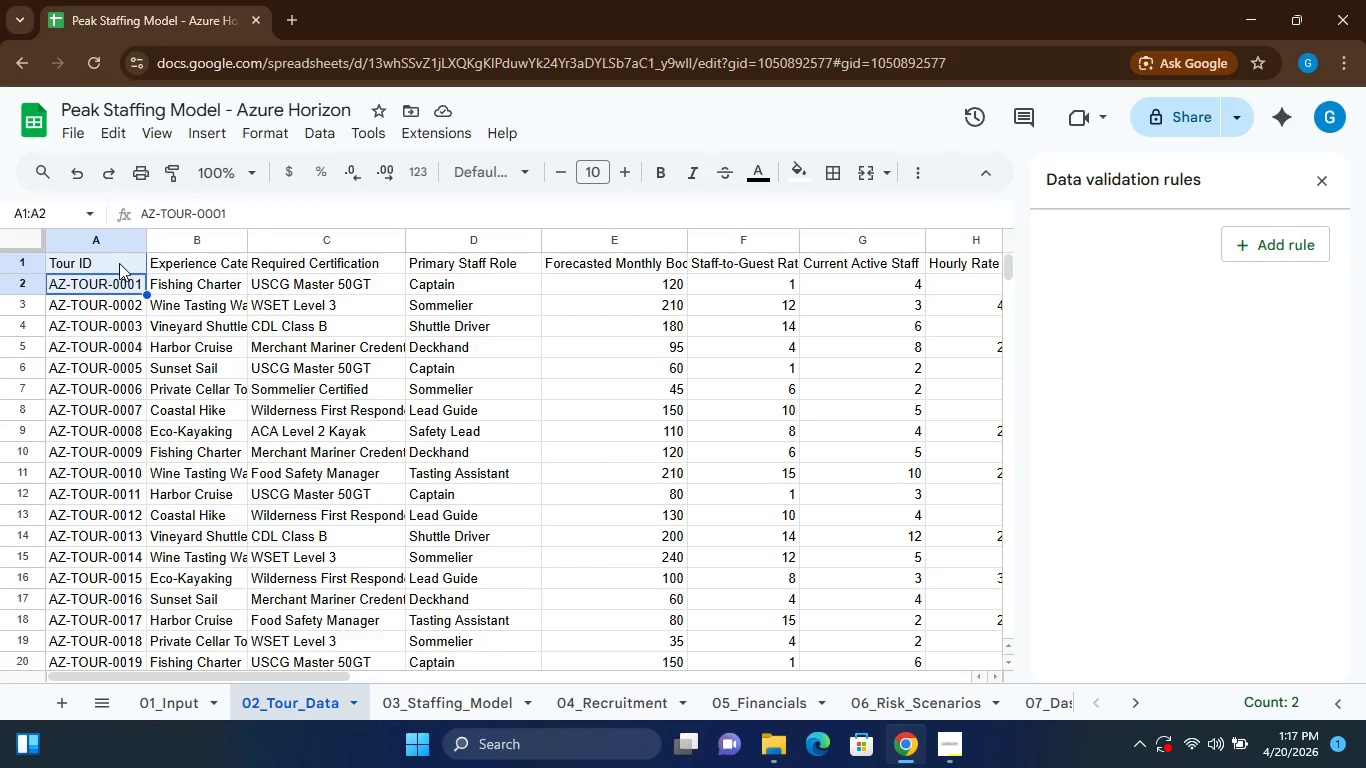 
left_click([119, 263])
 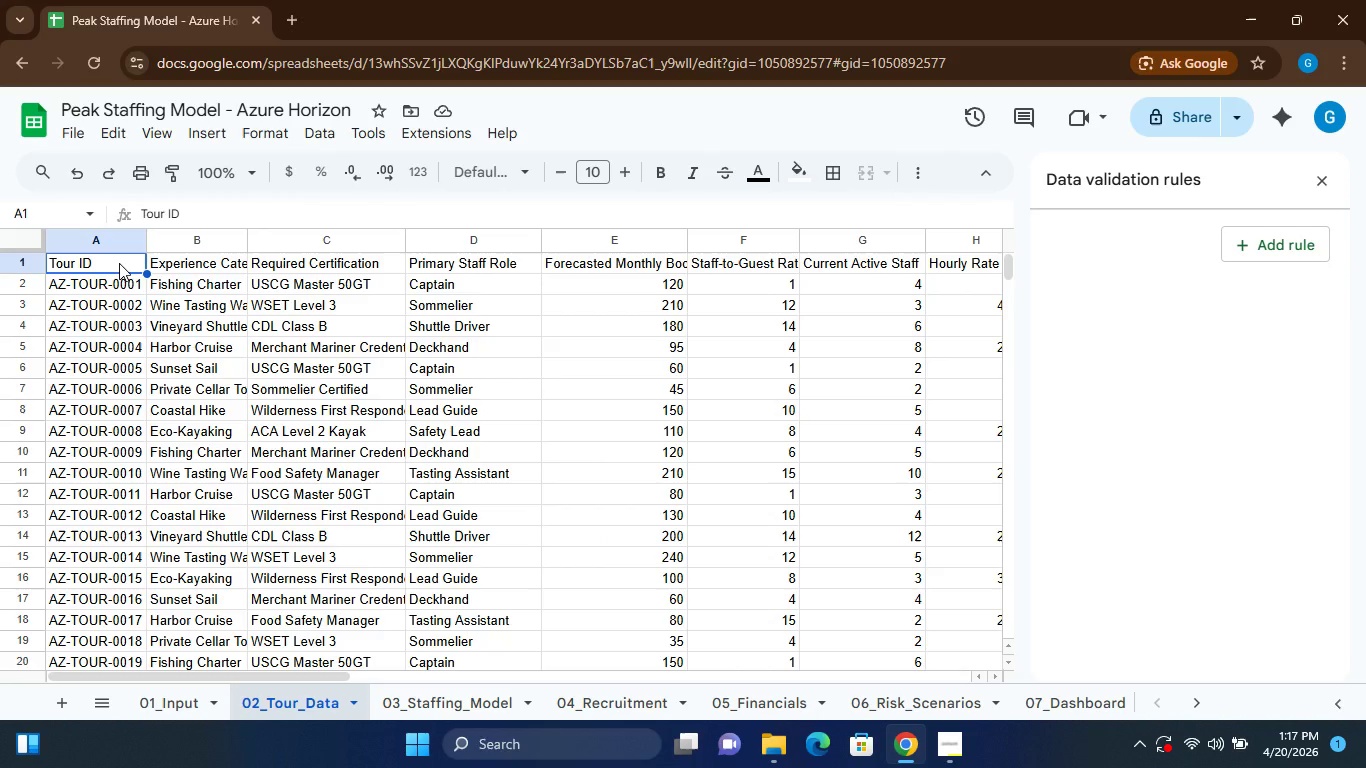 
hold_key(key=ShiftLeft, duration=0.34)
left_click([119, 263])
 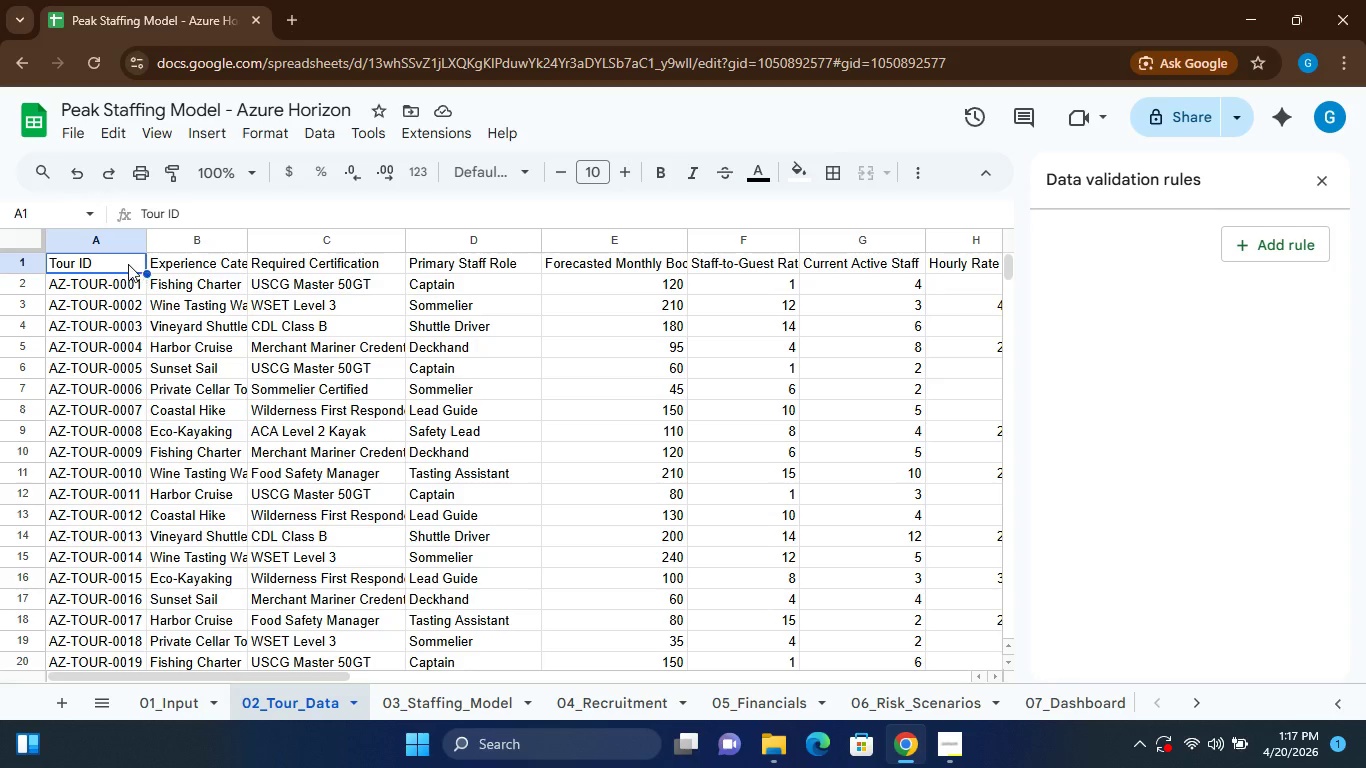 
hold_key(key=ShiftLeft, duration=0.55)
left_click([124, 261])
 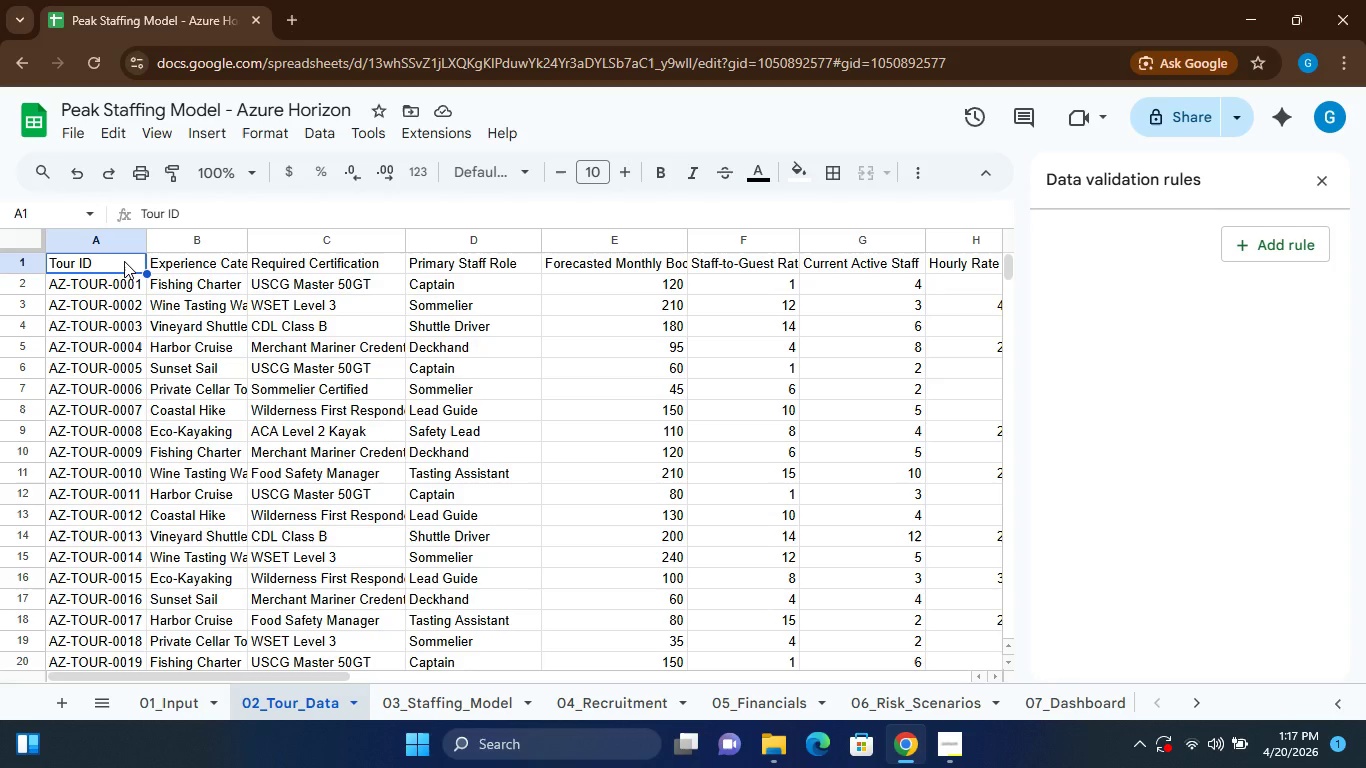 
hold_key(key=ShiftLeft, duration=0.72)
left_click_drag(start_coordinate=[124, 261], to_coordinate=[185, 259])
 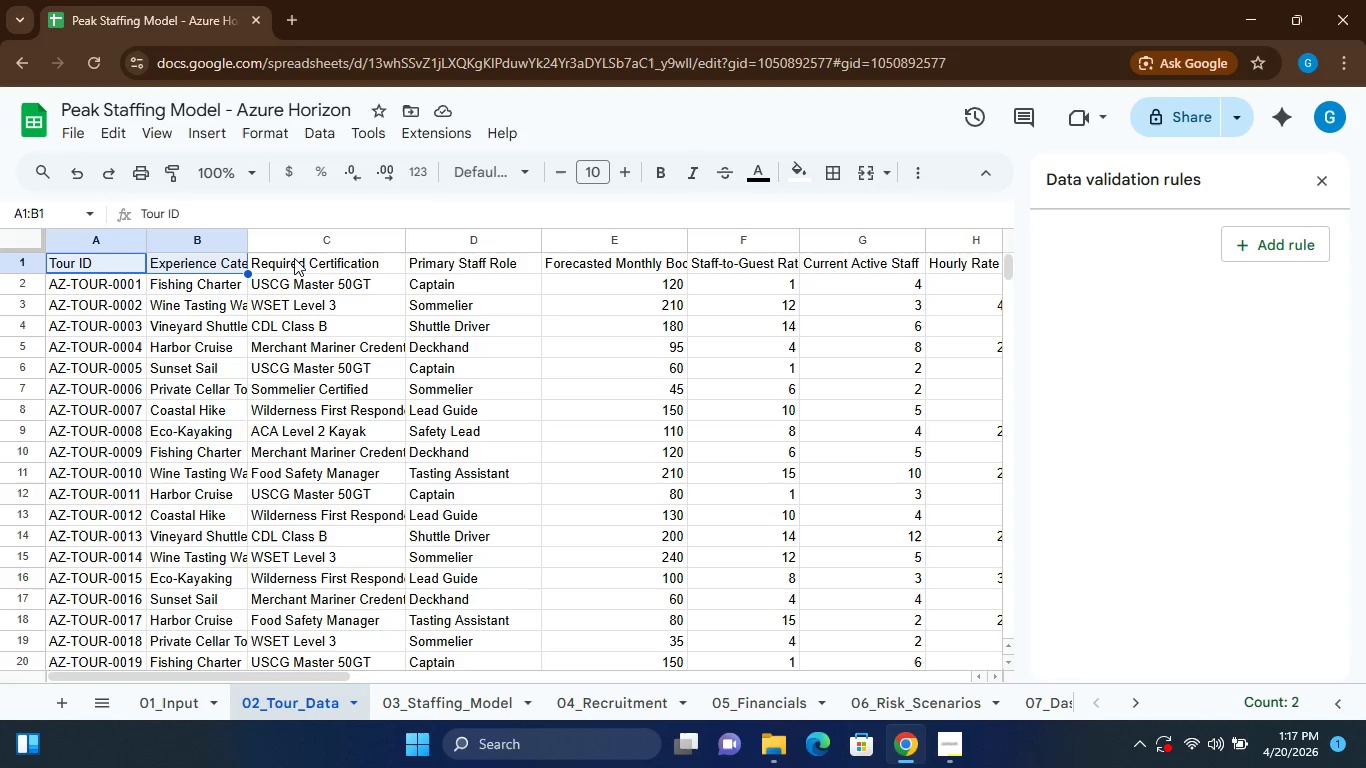 
hold_key(key=ShiftLeft, duration=0.53)
left_click([299, 258])
 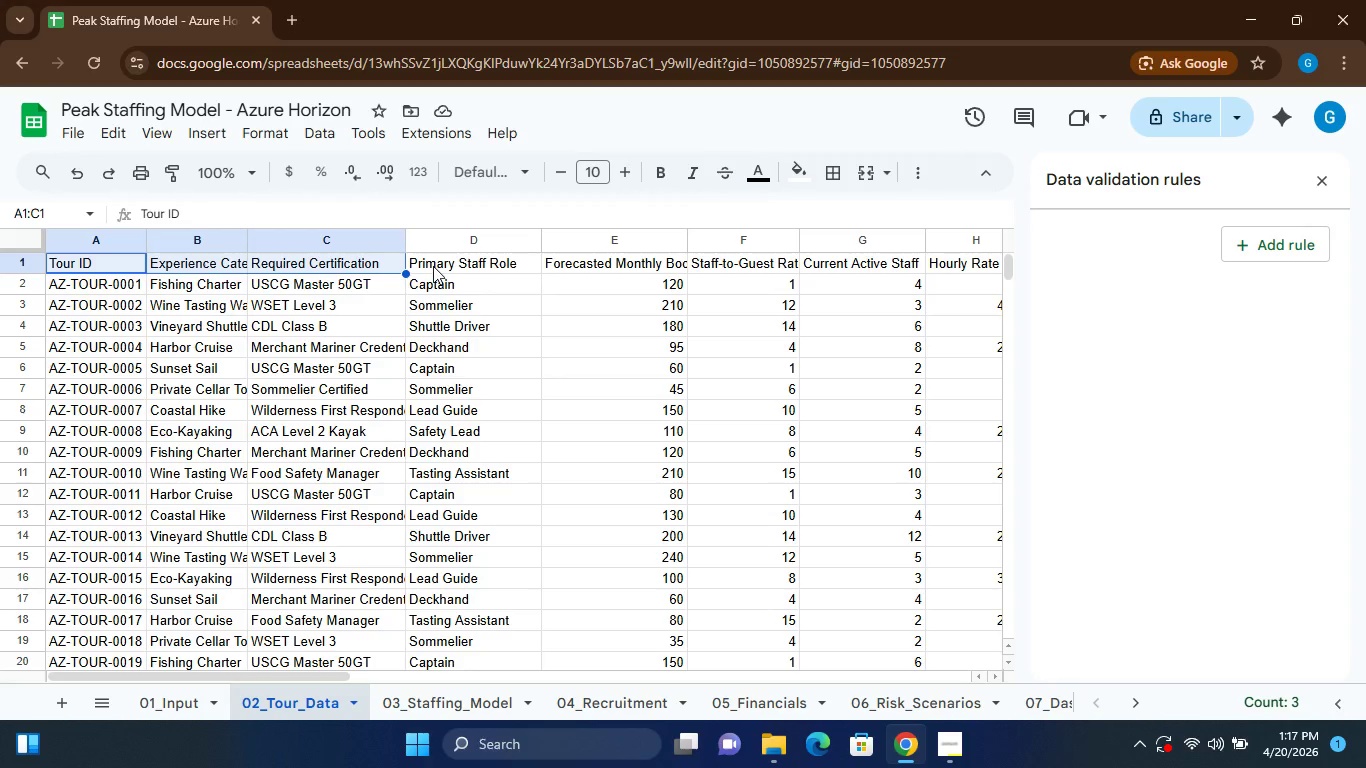 
wait(5.77)
 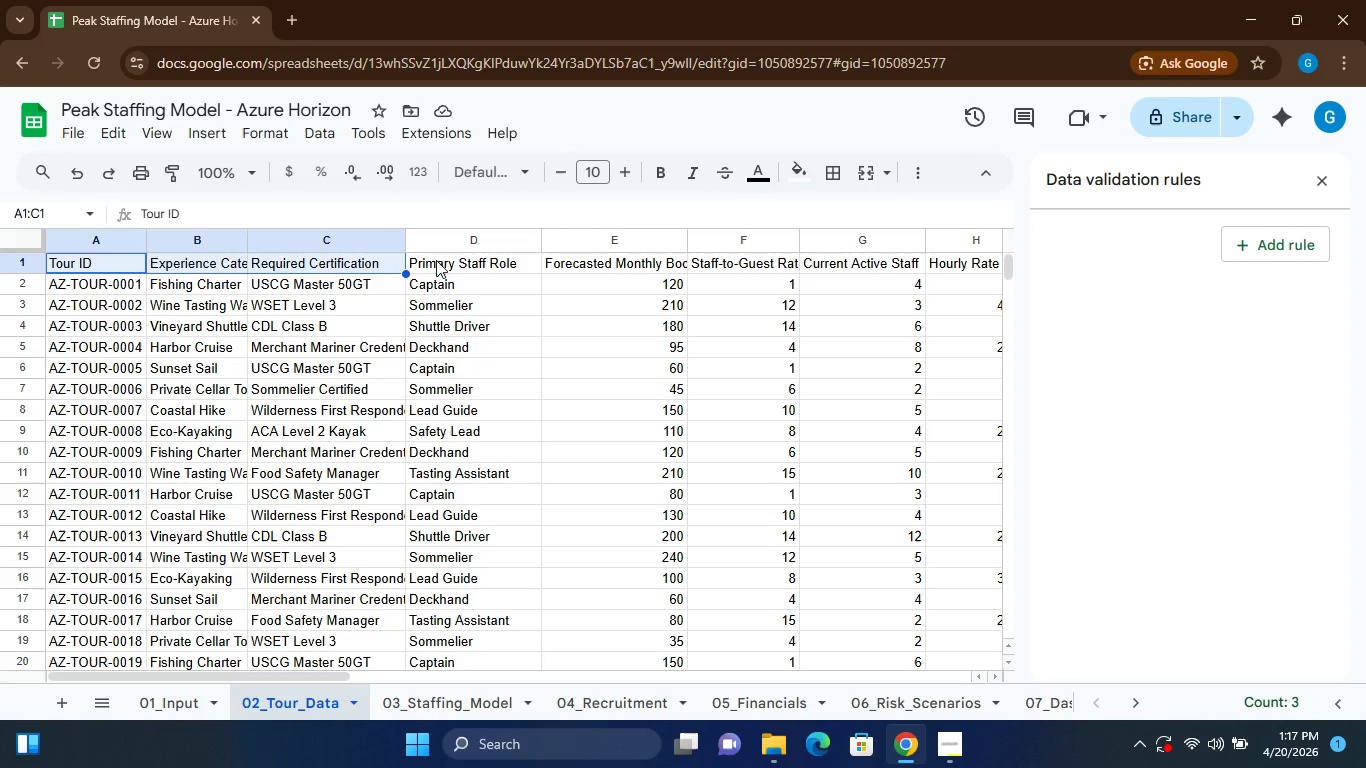 
left_click_drag(start_coordinate=[406, 273], to_coordinate=[991, 273])
 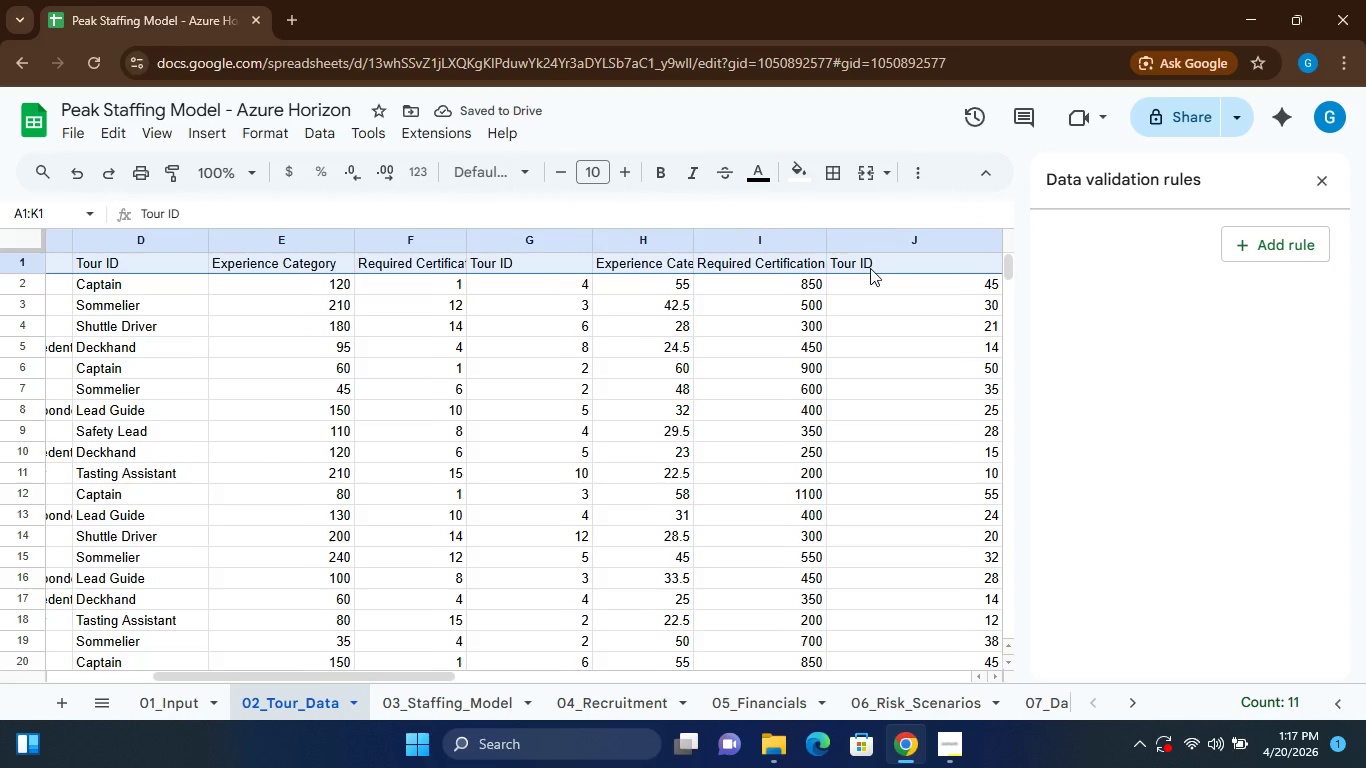 
left_click([760, 175])
 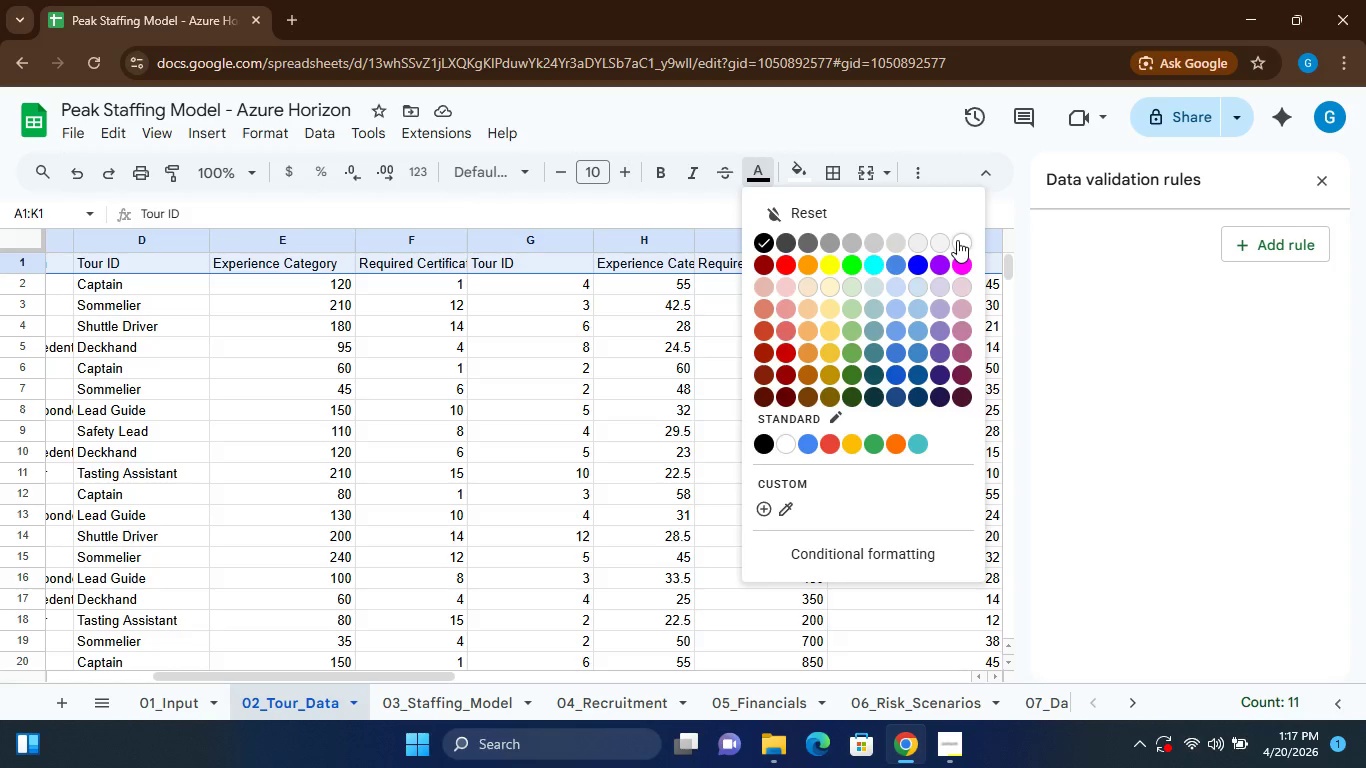 
left_click([958, 240])
 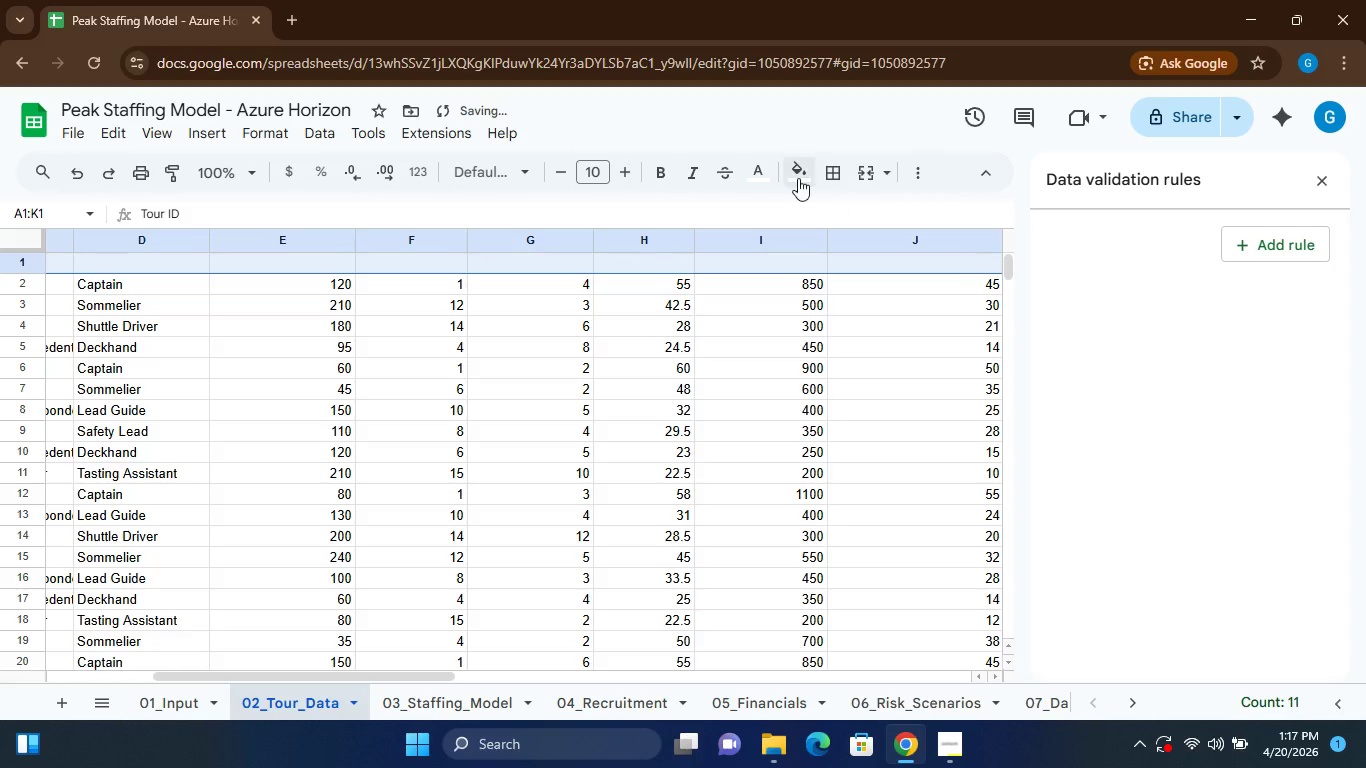 
left_click([798, 178])
 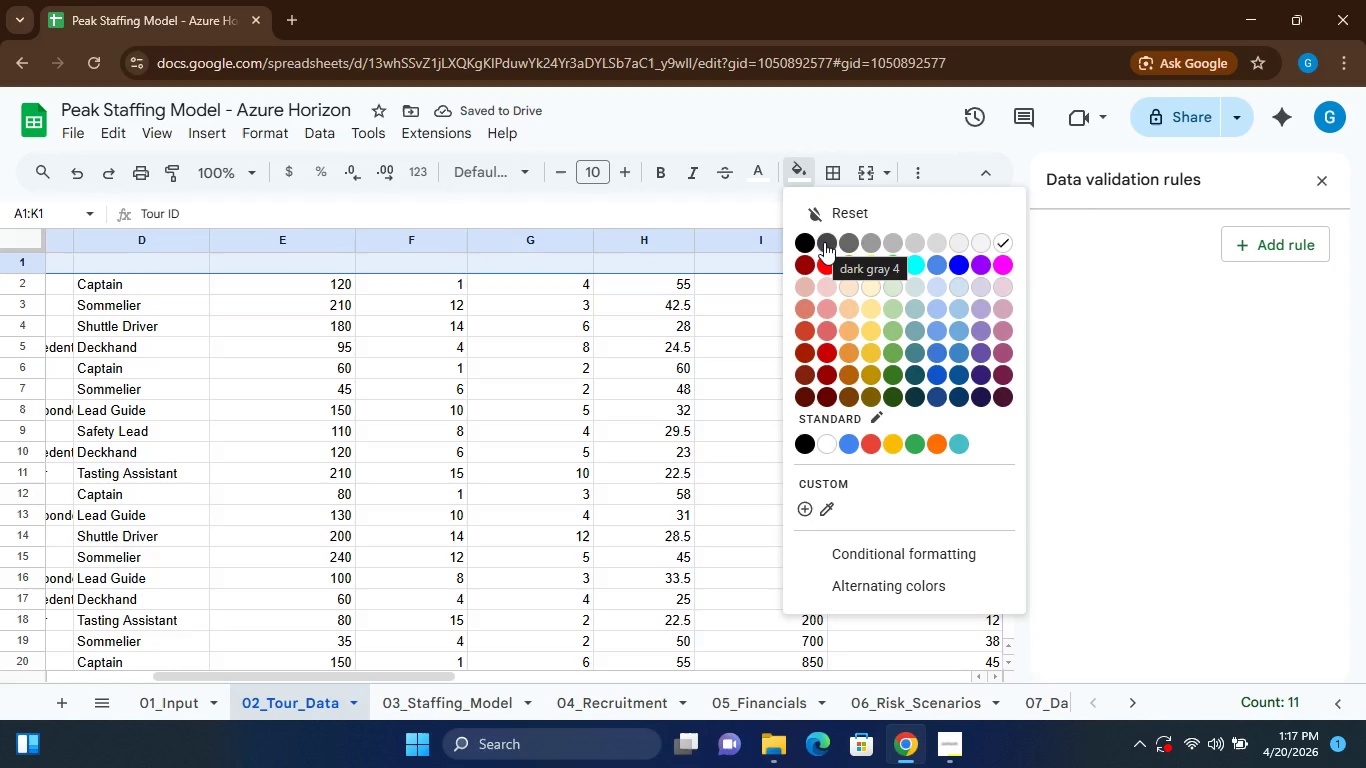 
left_click([824, 242])
 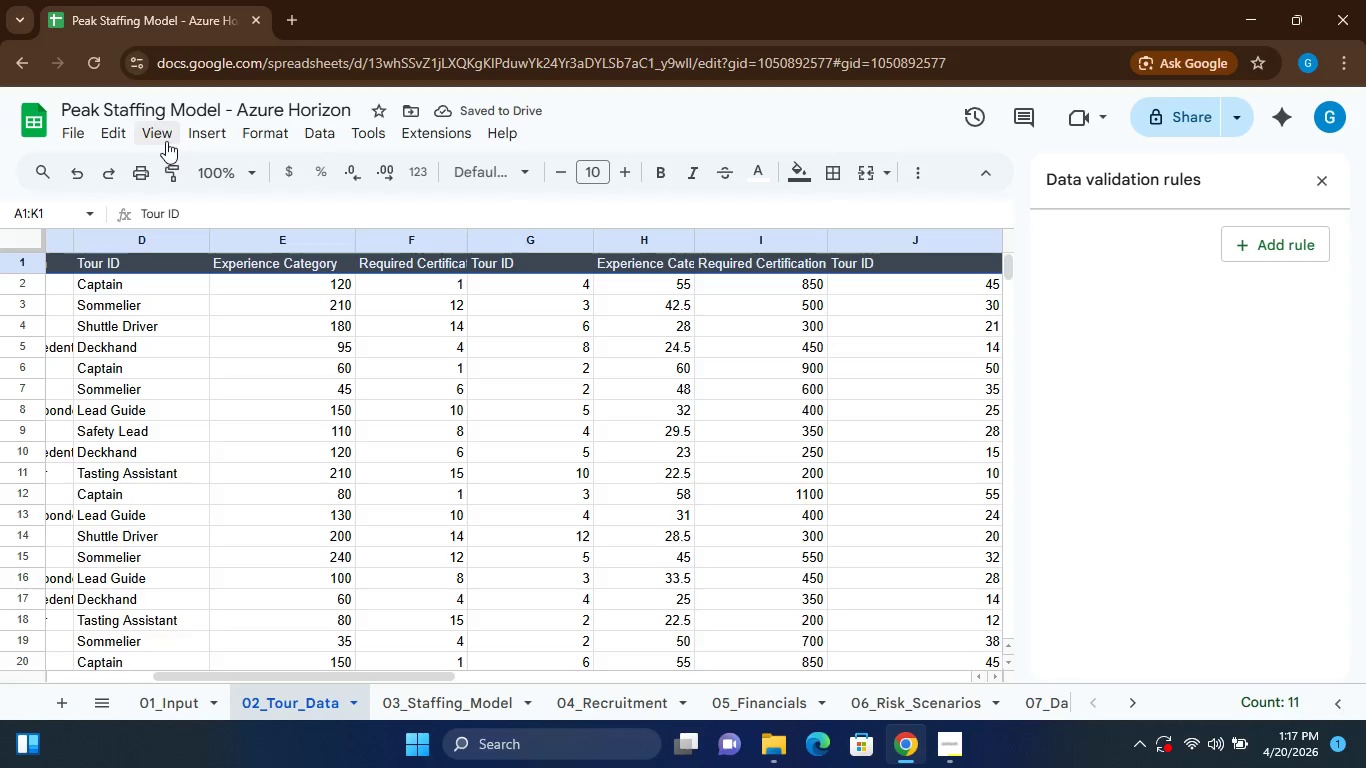 
left_click([146, 136])
 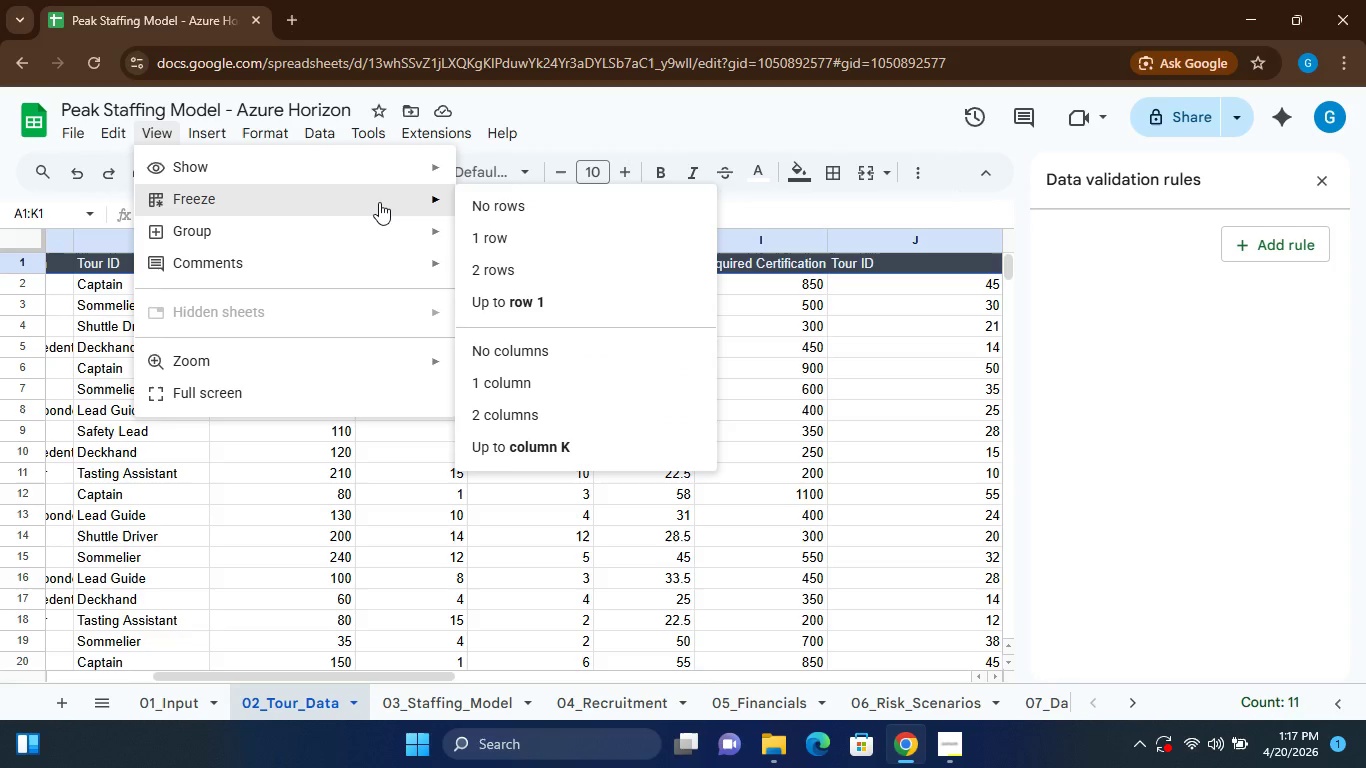 
left_click([488, 235])
 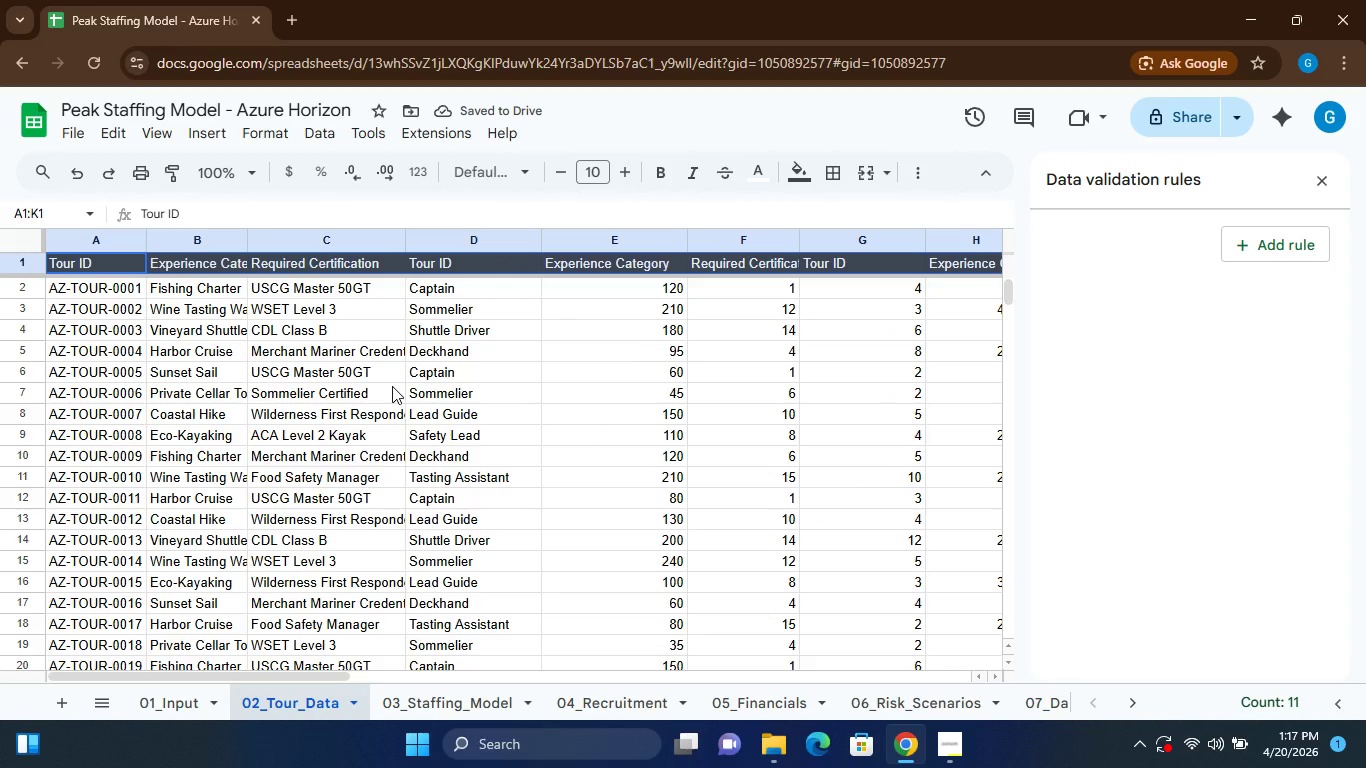 
wait(5.02)
 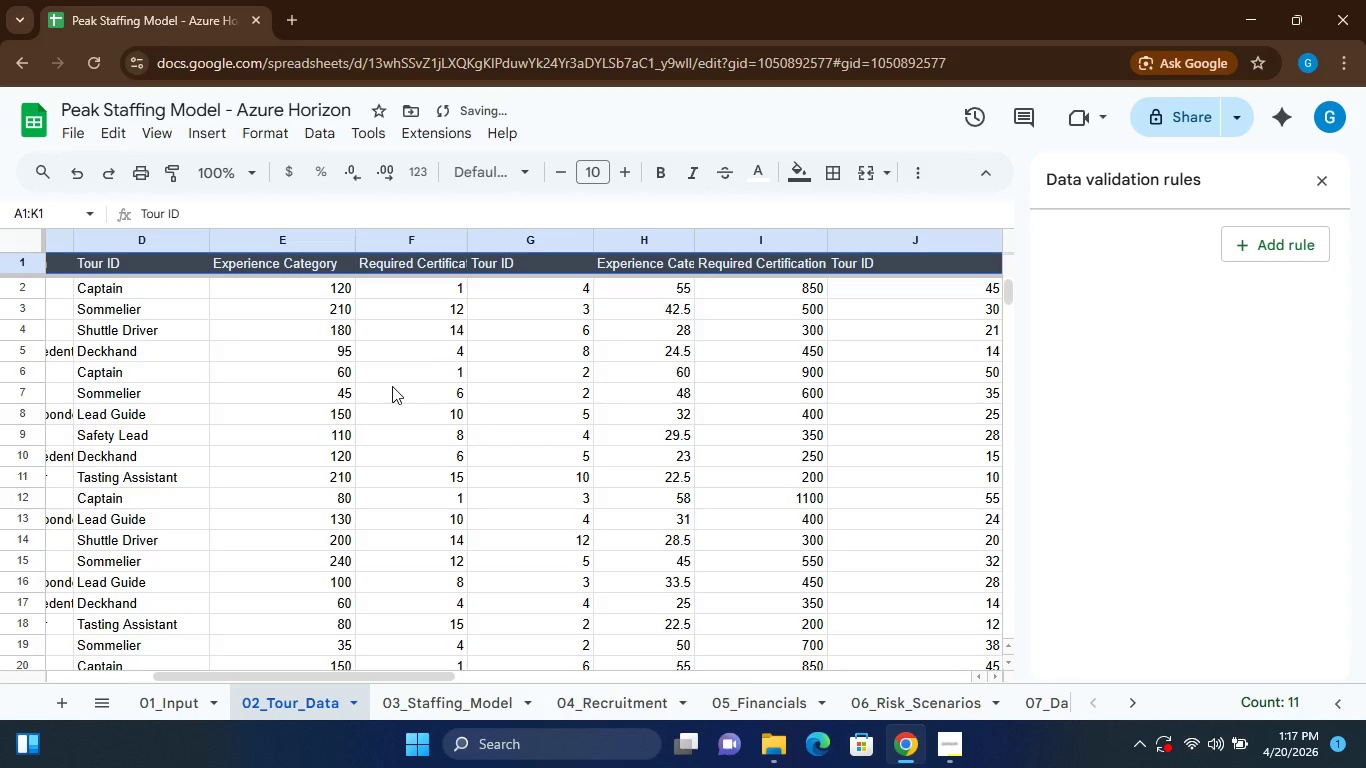 
left_click([163, 705])
 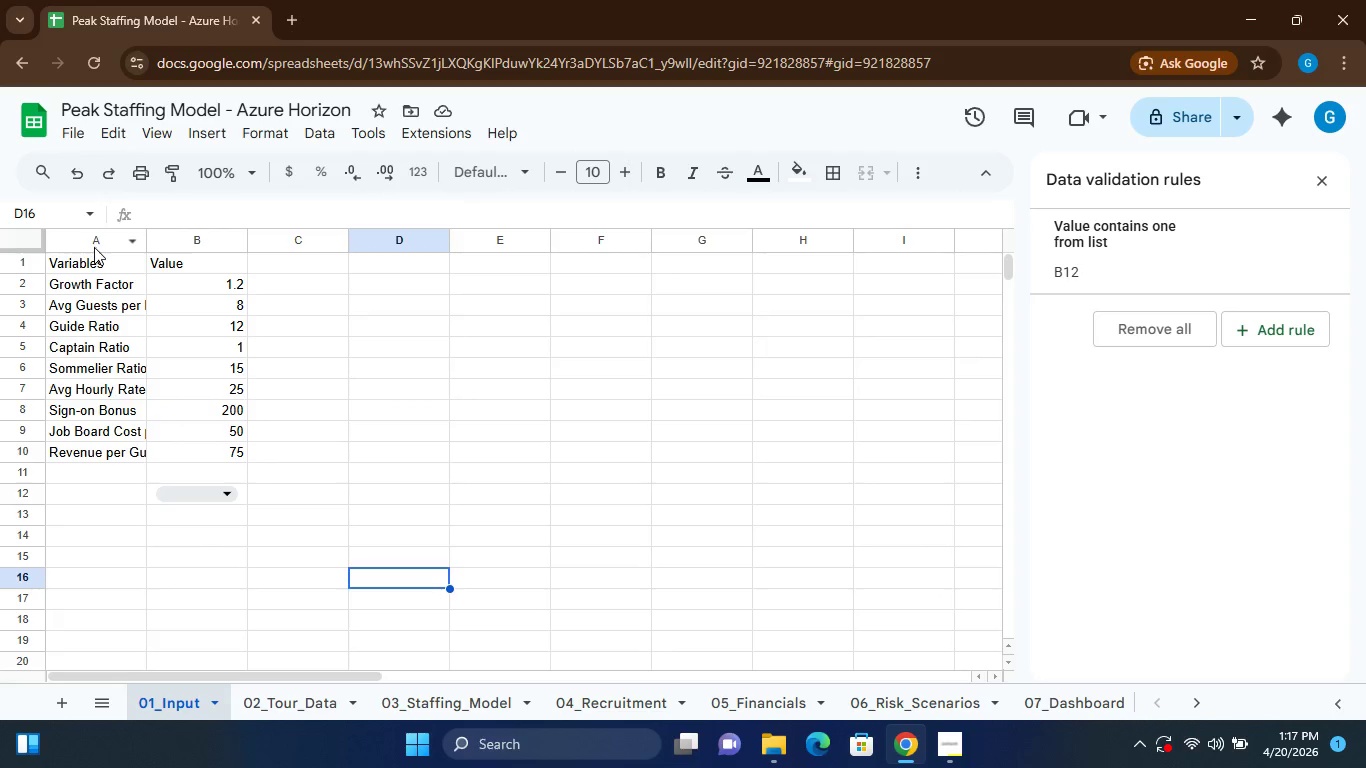 
hold_key(key=ShiftLeft, duration=0.89)
left_click([100, 252])
 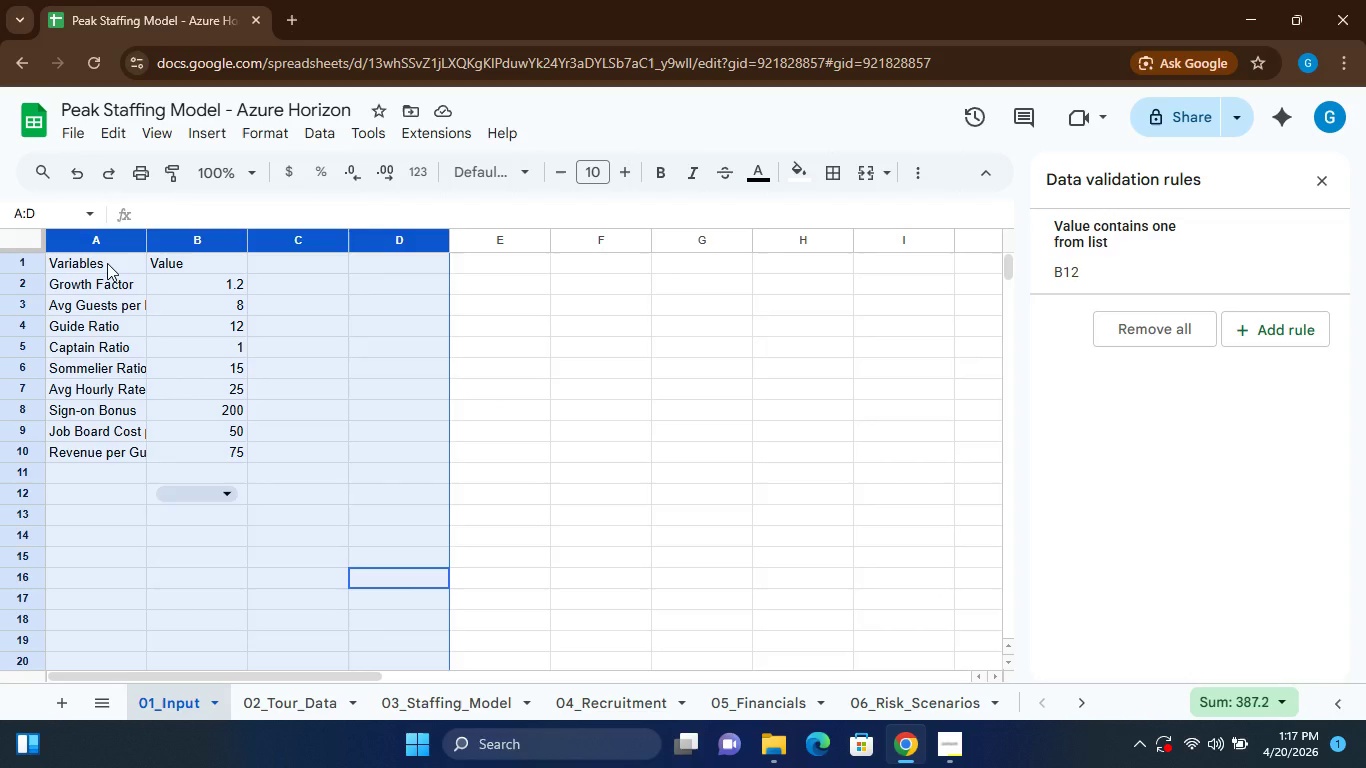 
left_click([107, 263])
 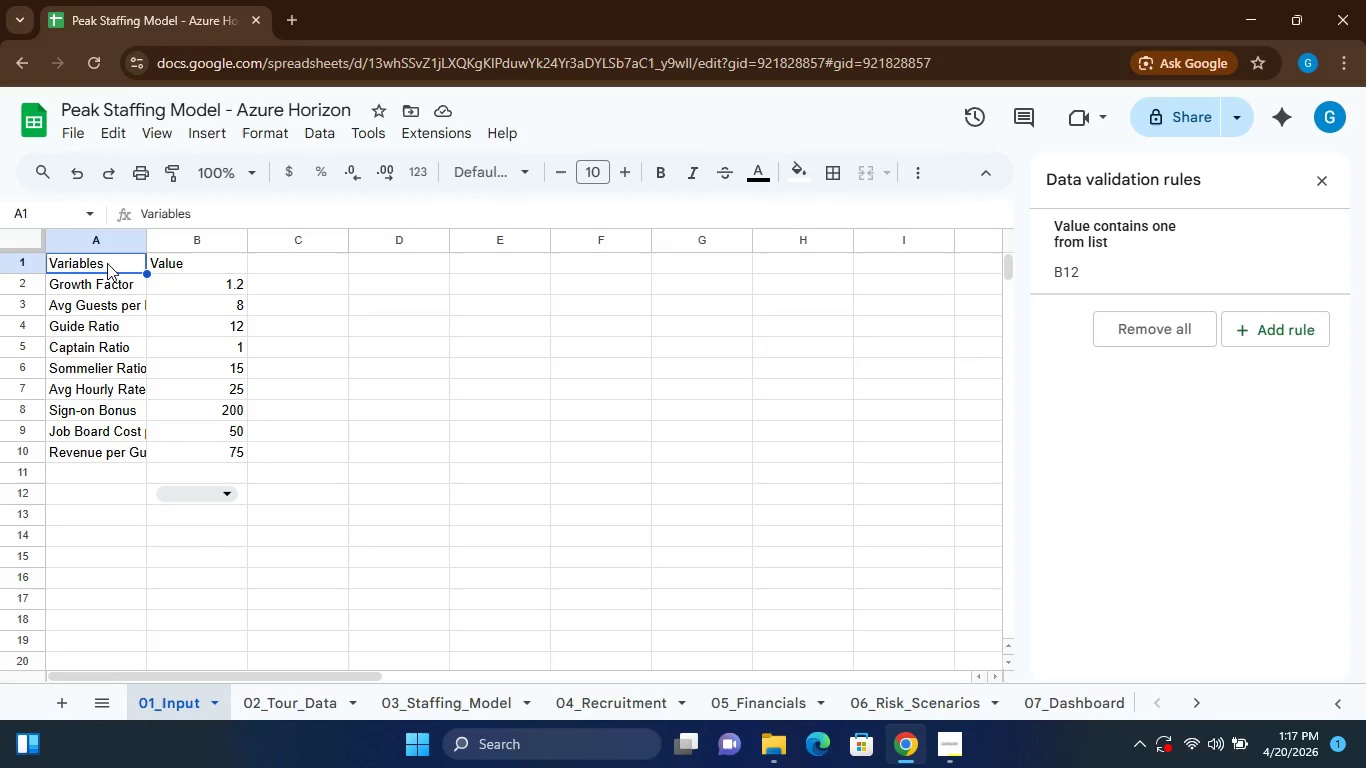 
hold_key(key=ShiftLeft, duration=0.38)
left_click([107, 263])
 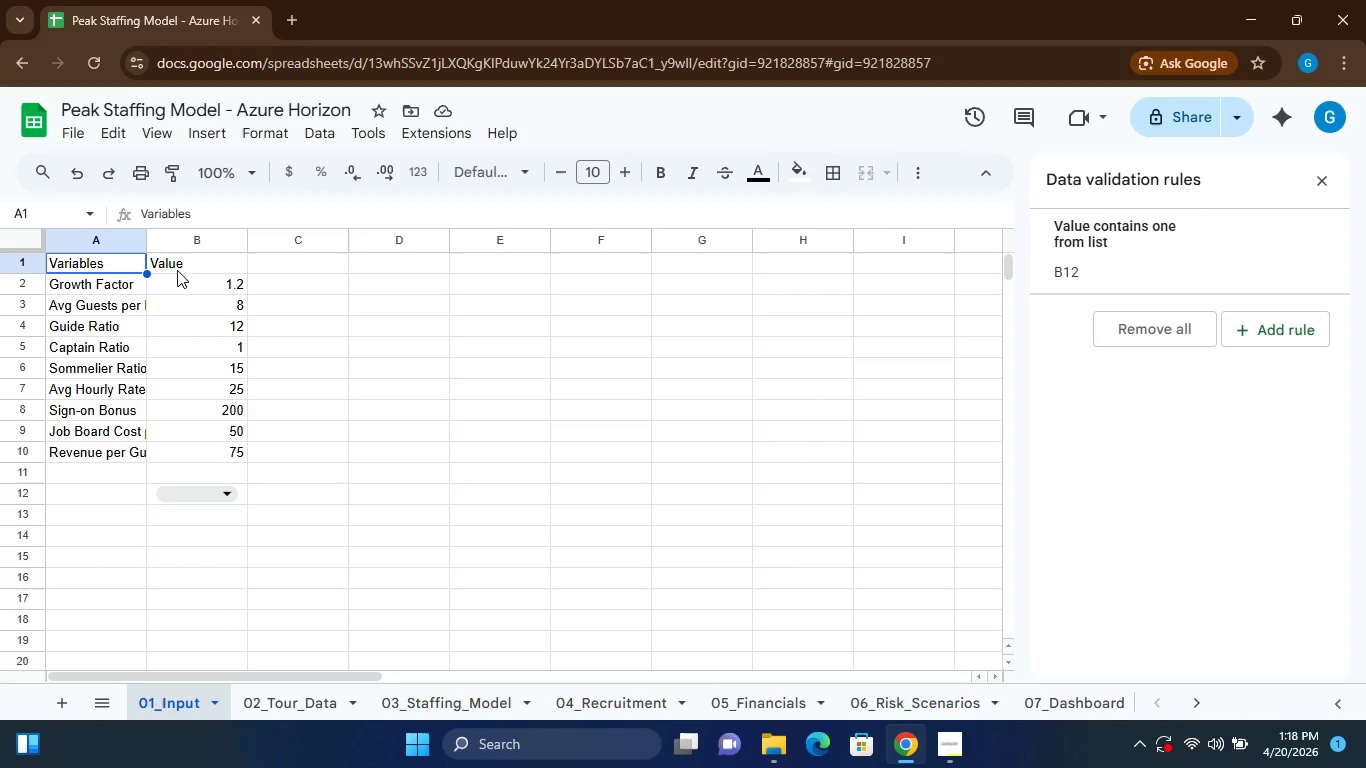 
left_click_drag(start_coordinate=[145, 273], to_coordinate=[243, 269])
 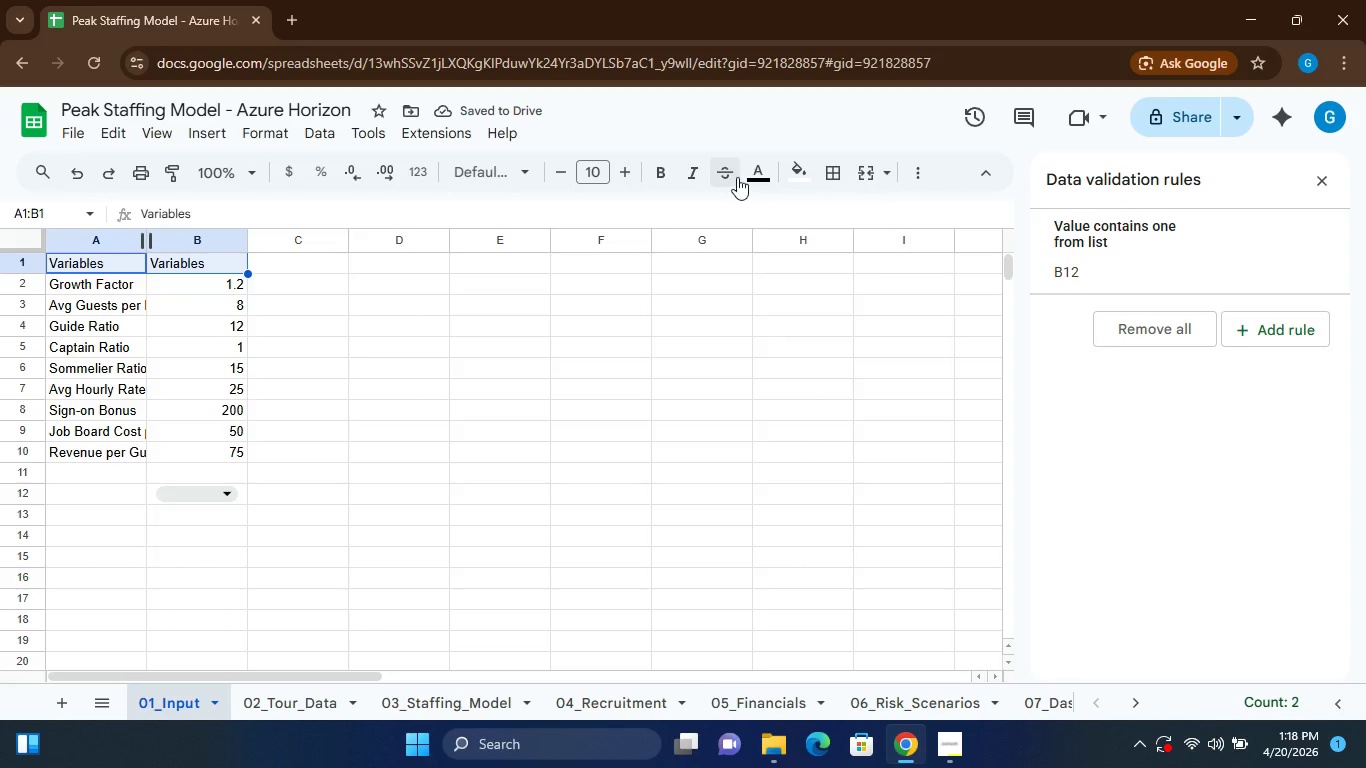 
left_click([752, 174])
 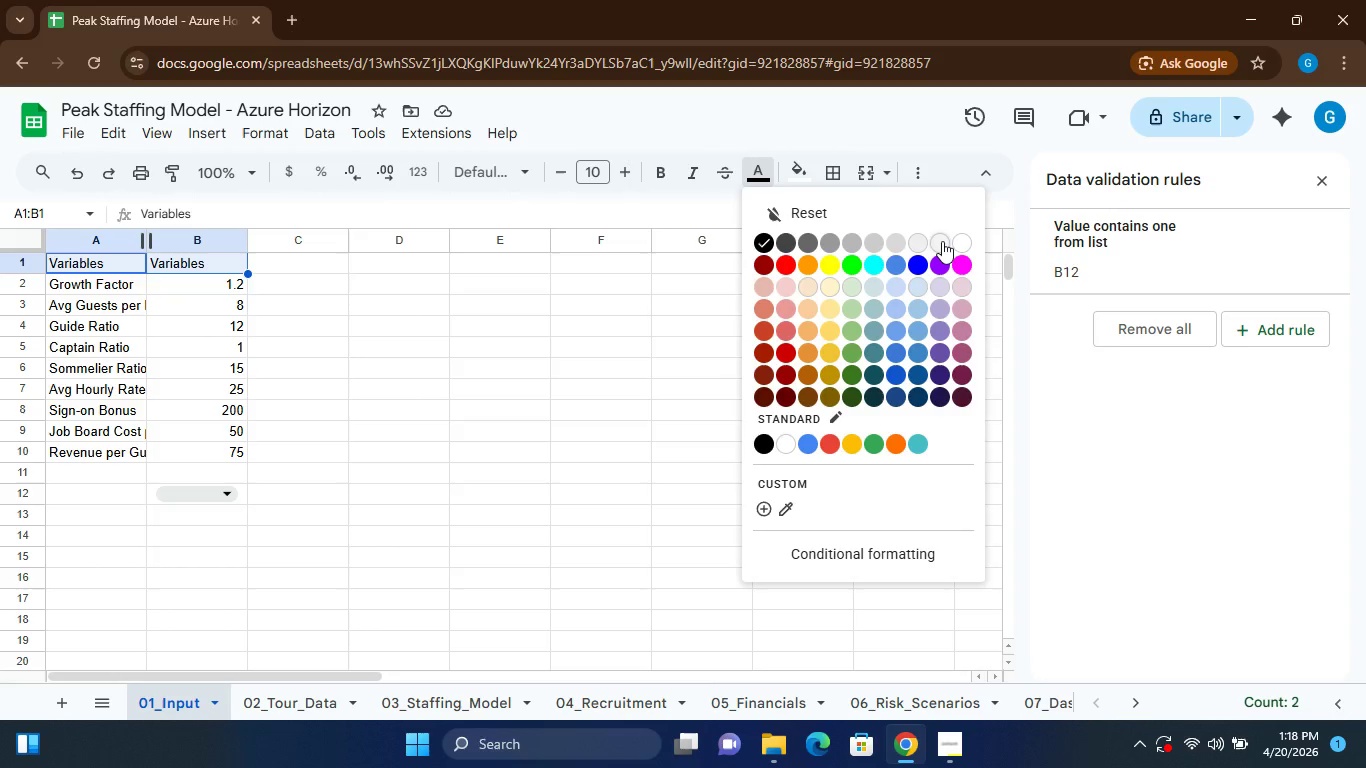 
left_click([959, 239])
 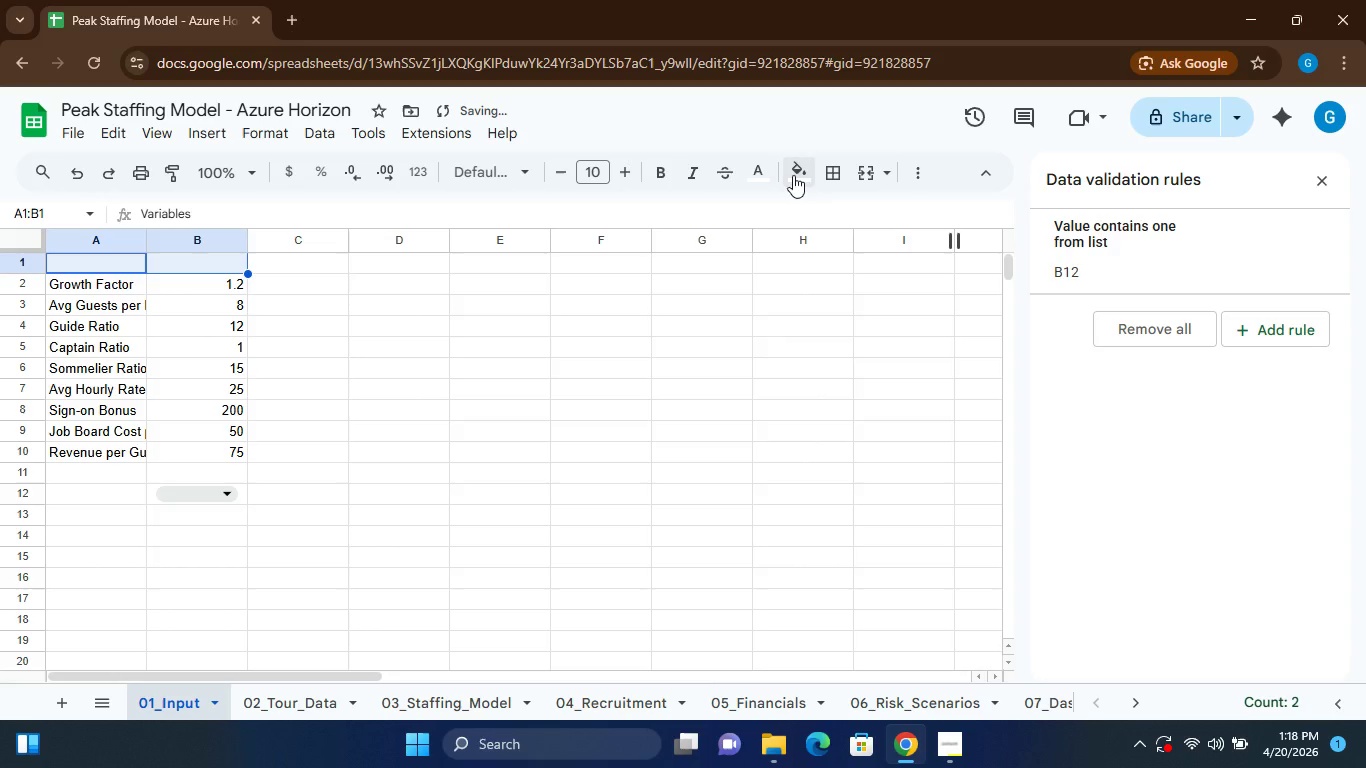 
left_click([793, 175])
 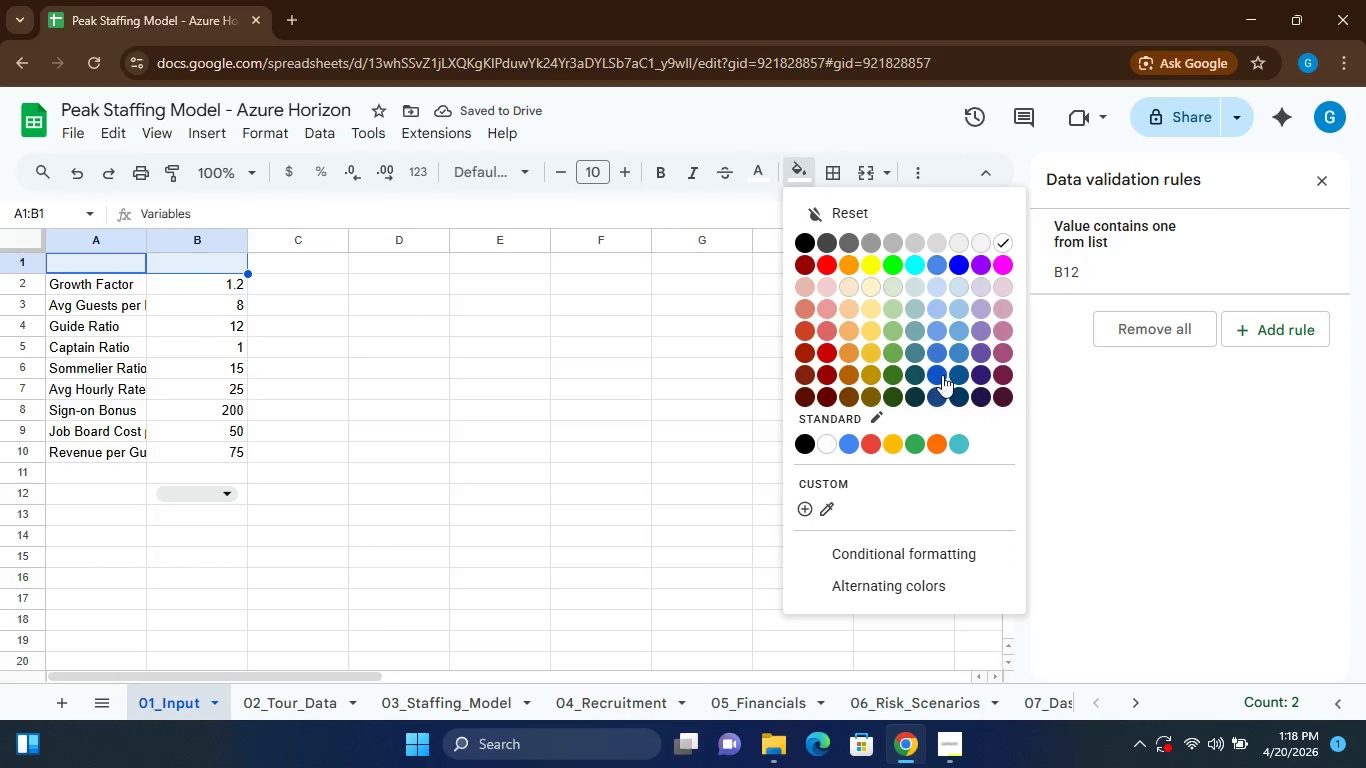 
left_click([933, 376])
 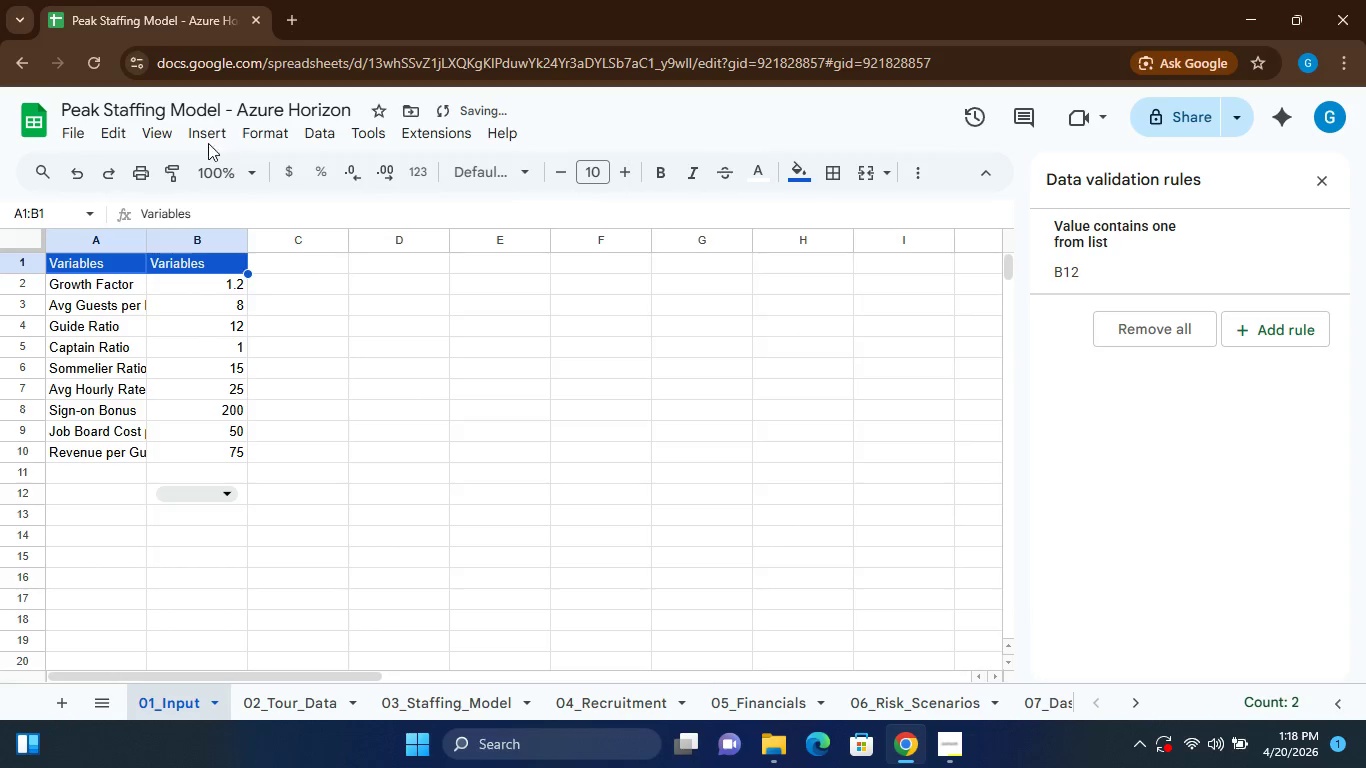 
left_click([157, 133])
 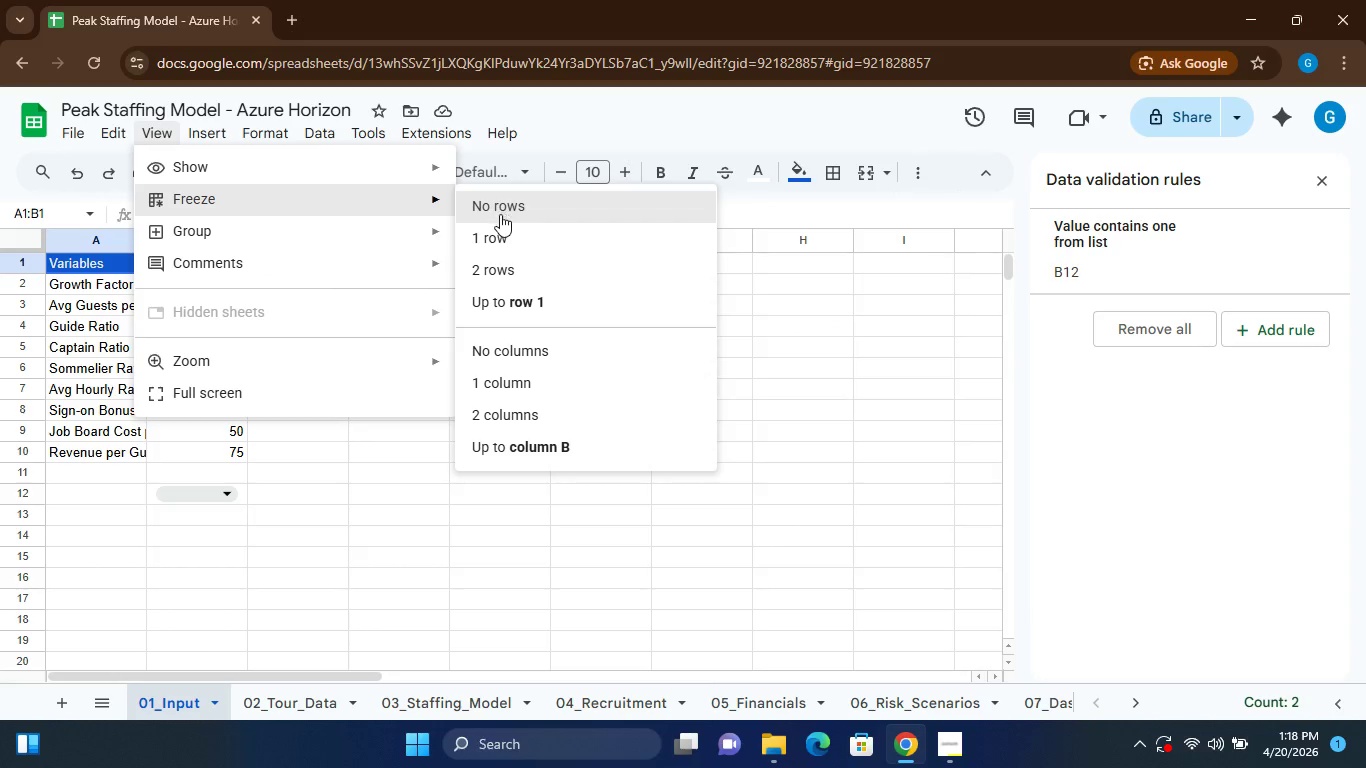 
left_click([504, 229])
 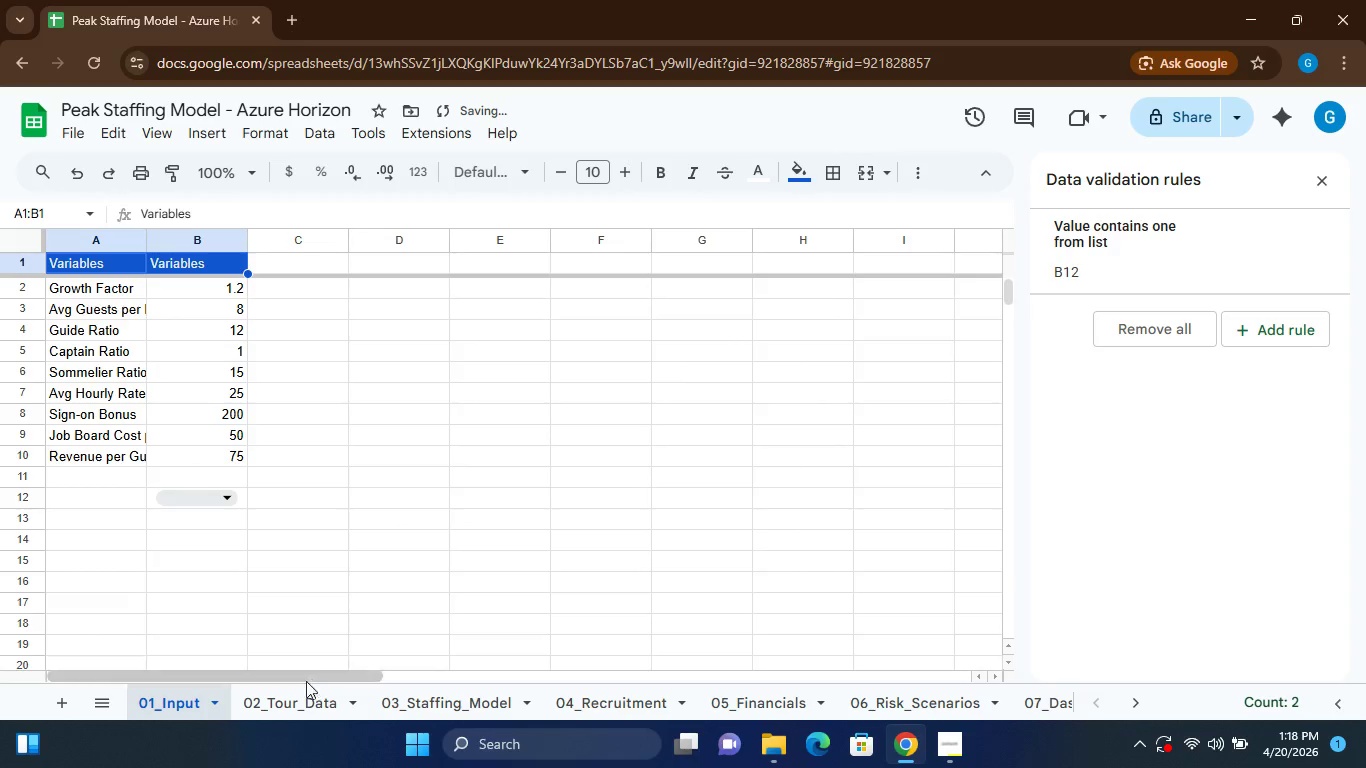 
left_click([294, 698])
 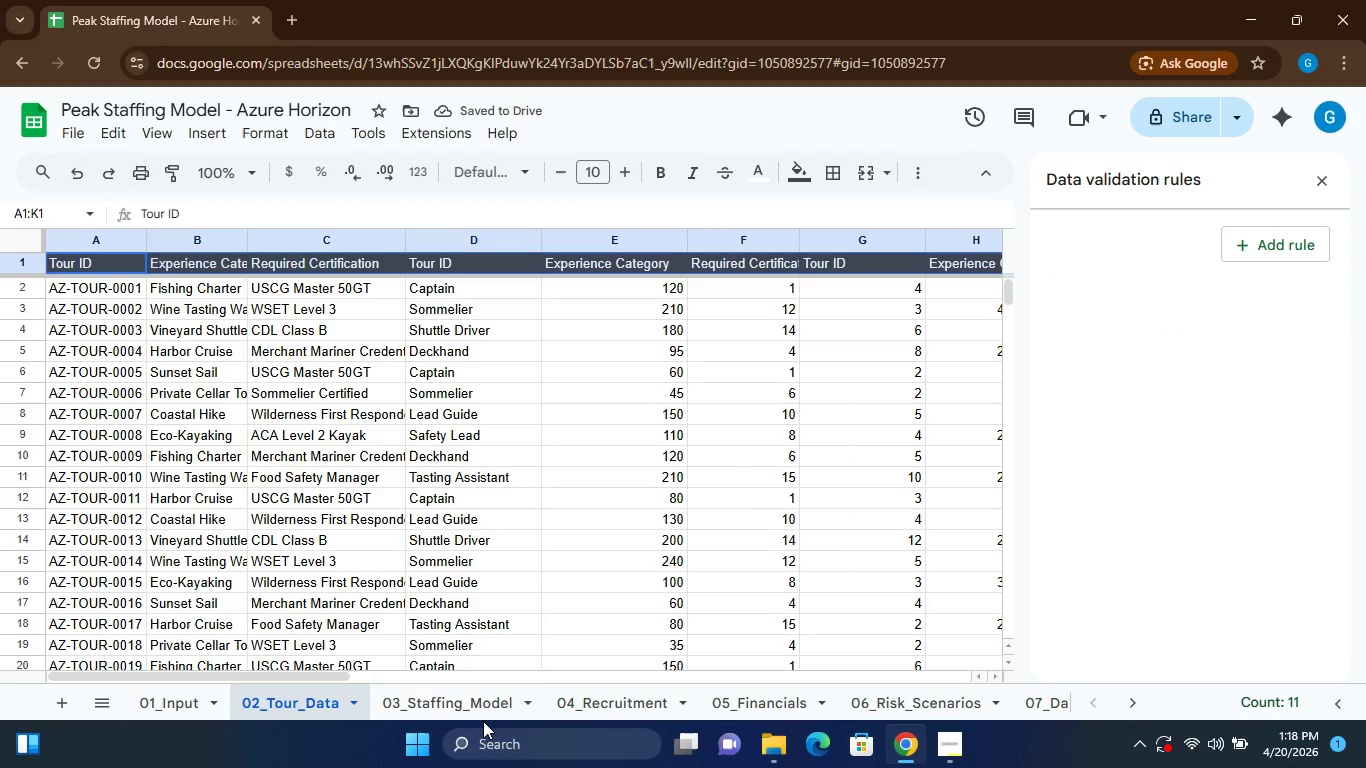 
left_click([473, 709])
 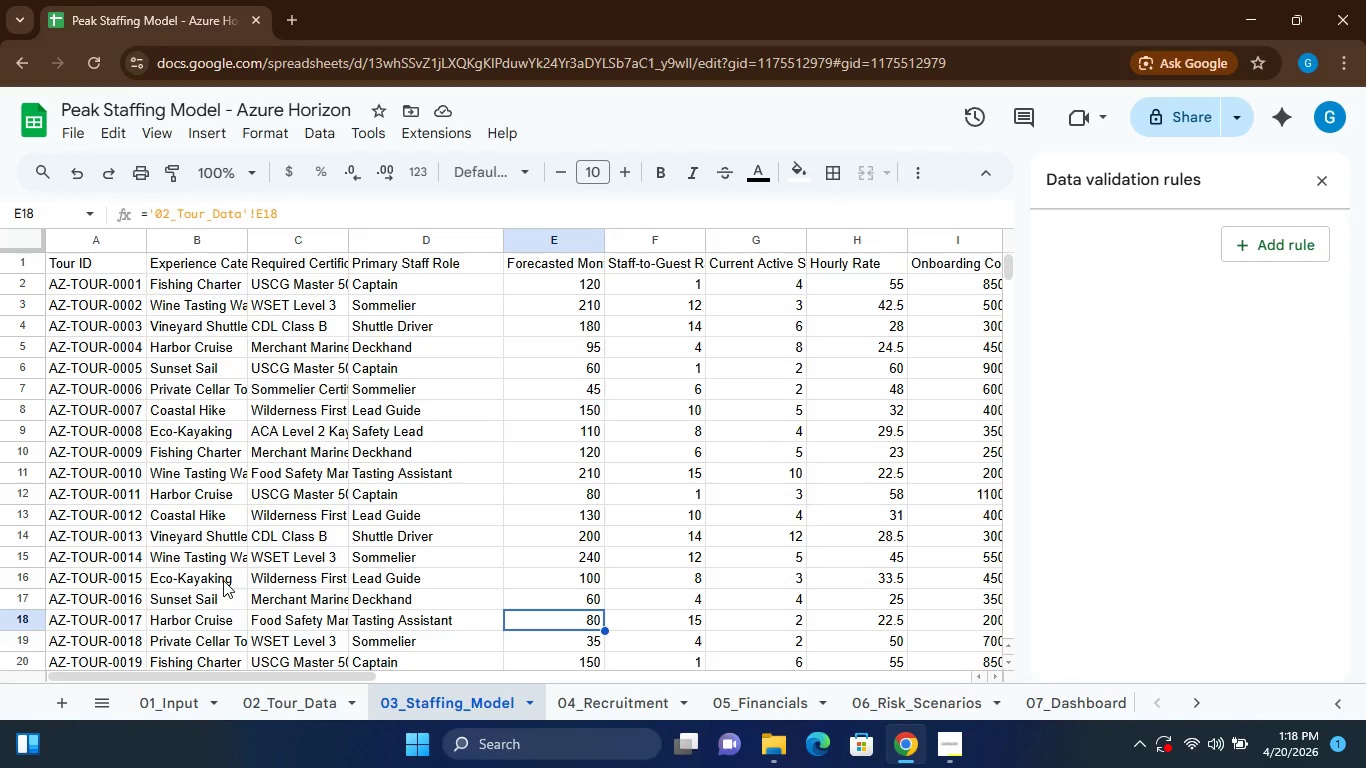 
wait(5.11)
 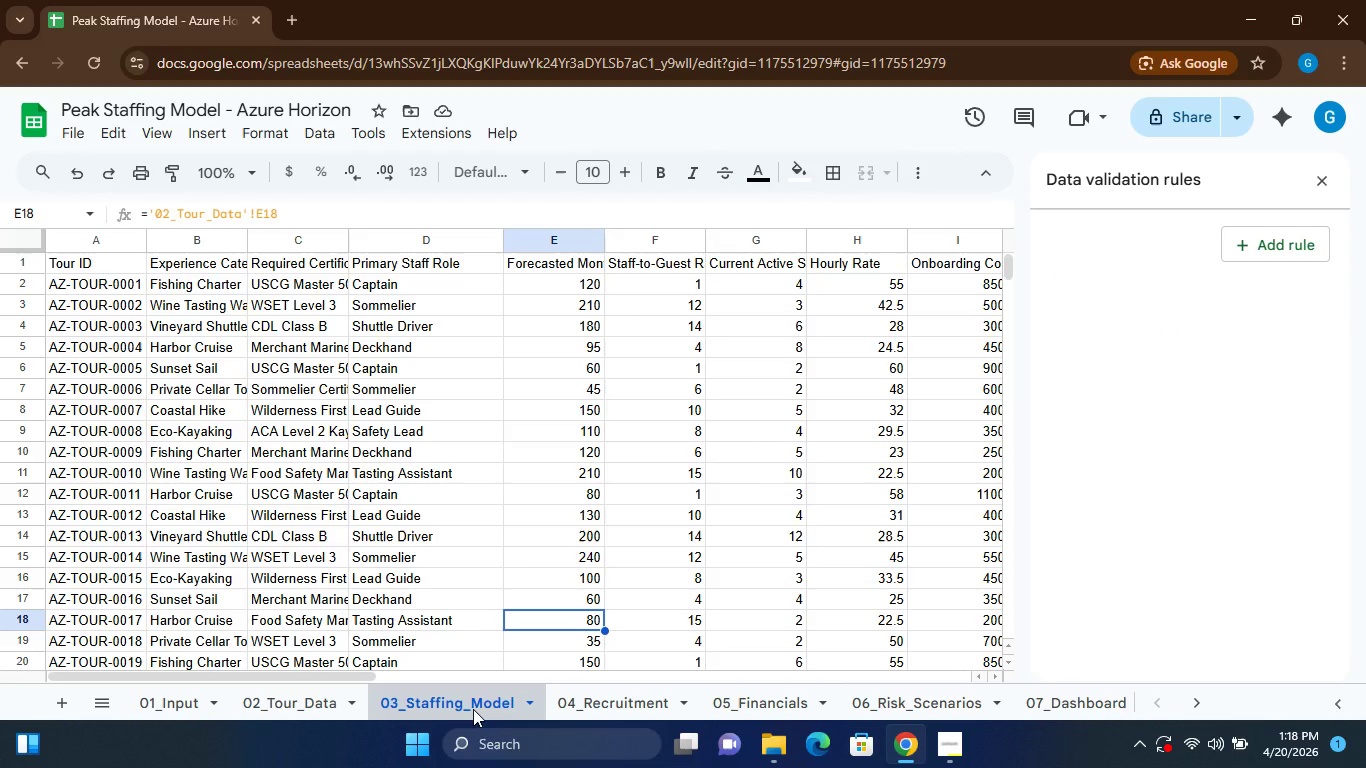 
left_click([103, 260])
 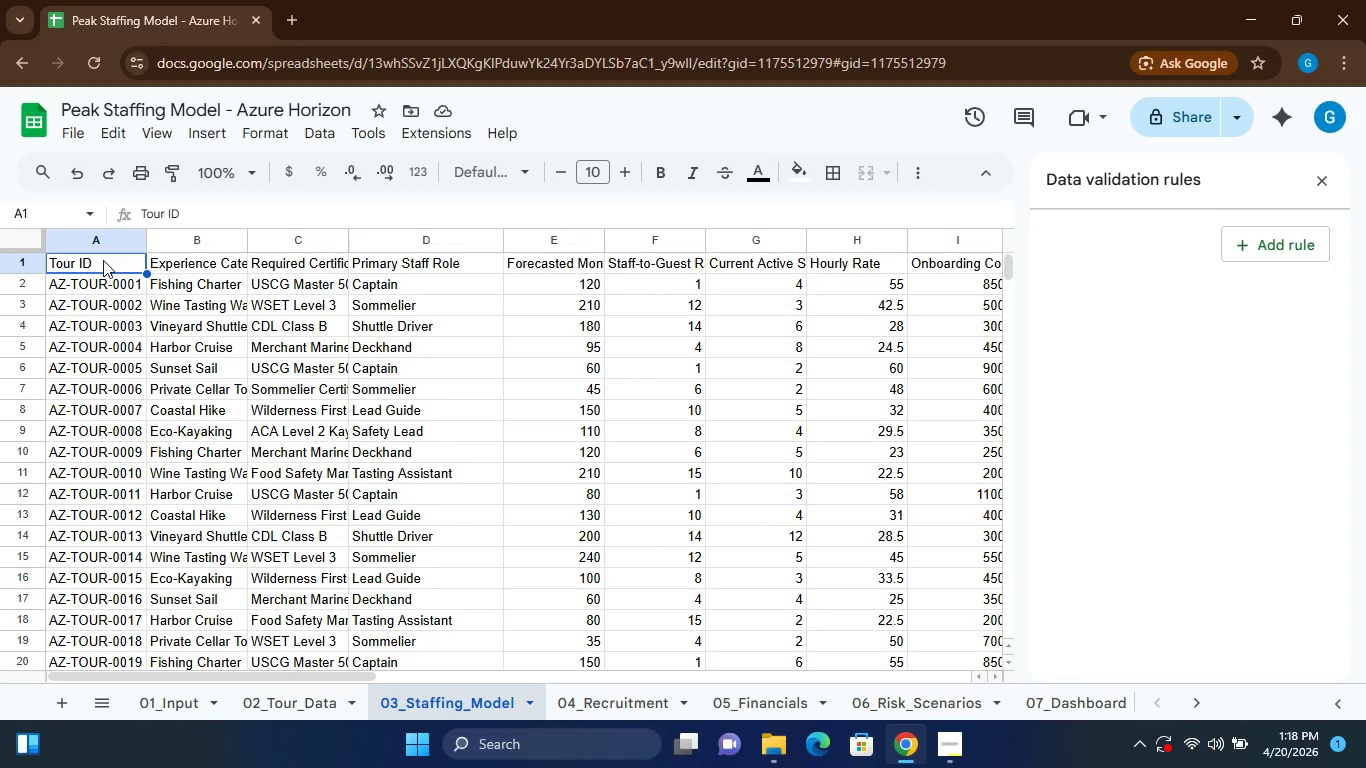 
key(Shift+ShiftLeft)
 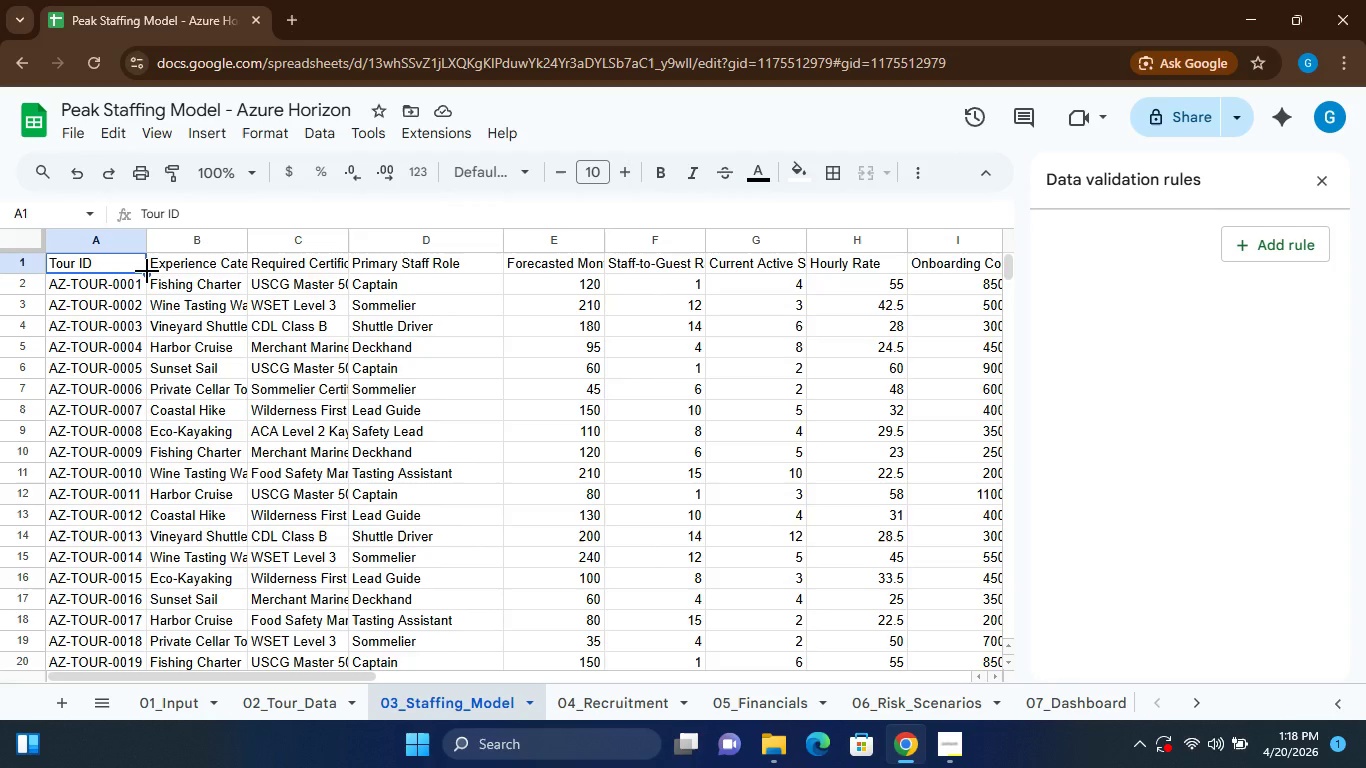 
left_click_drag(start_coordinate=[147, 271], to_coordinate=[593, 267])
 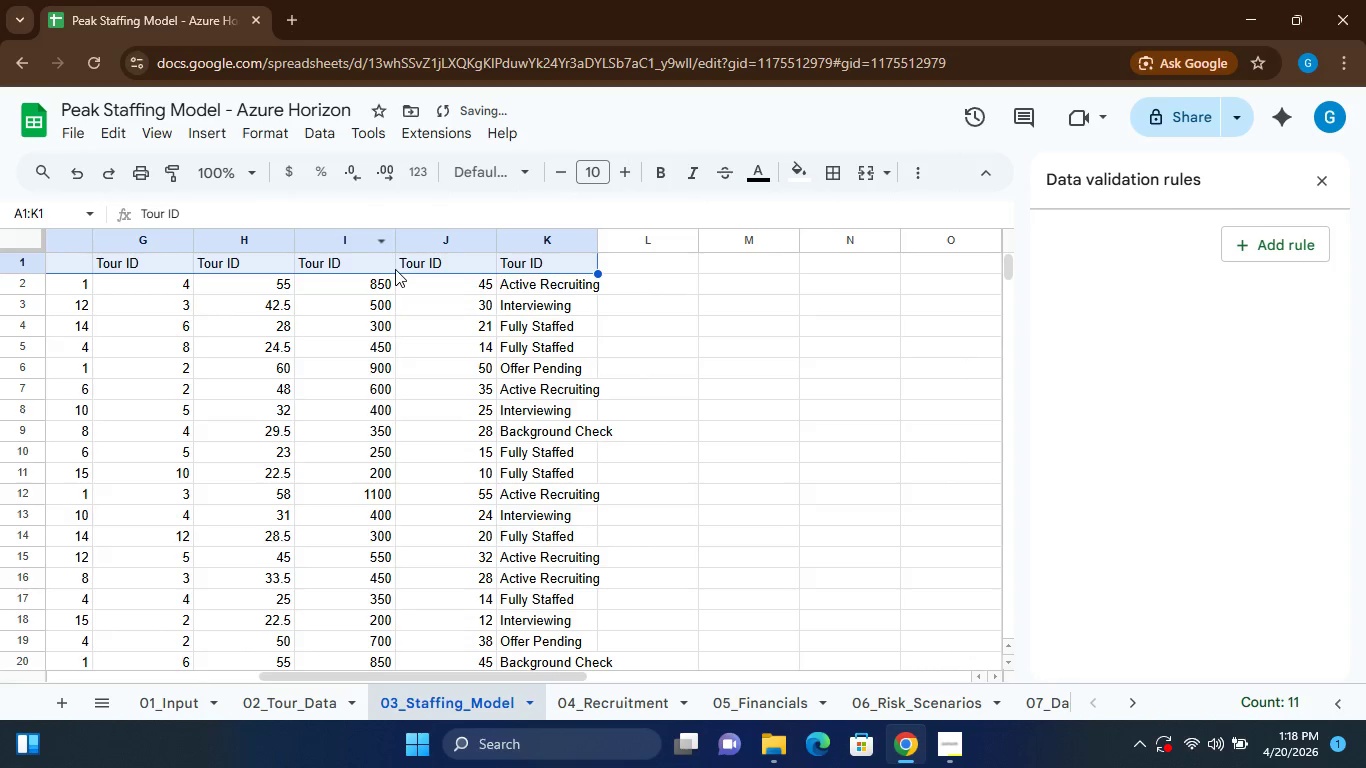 
key(Control+Z)
 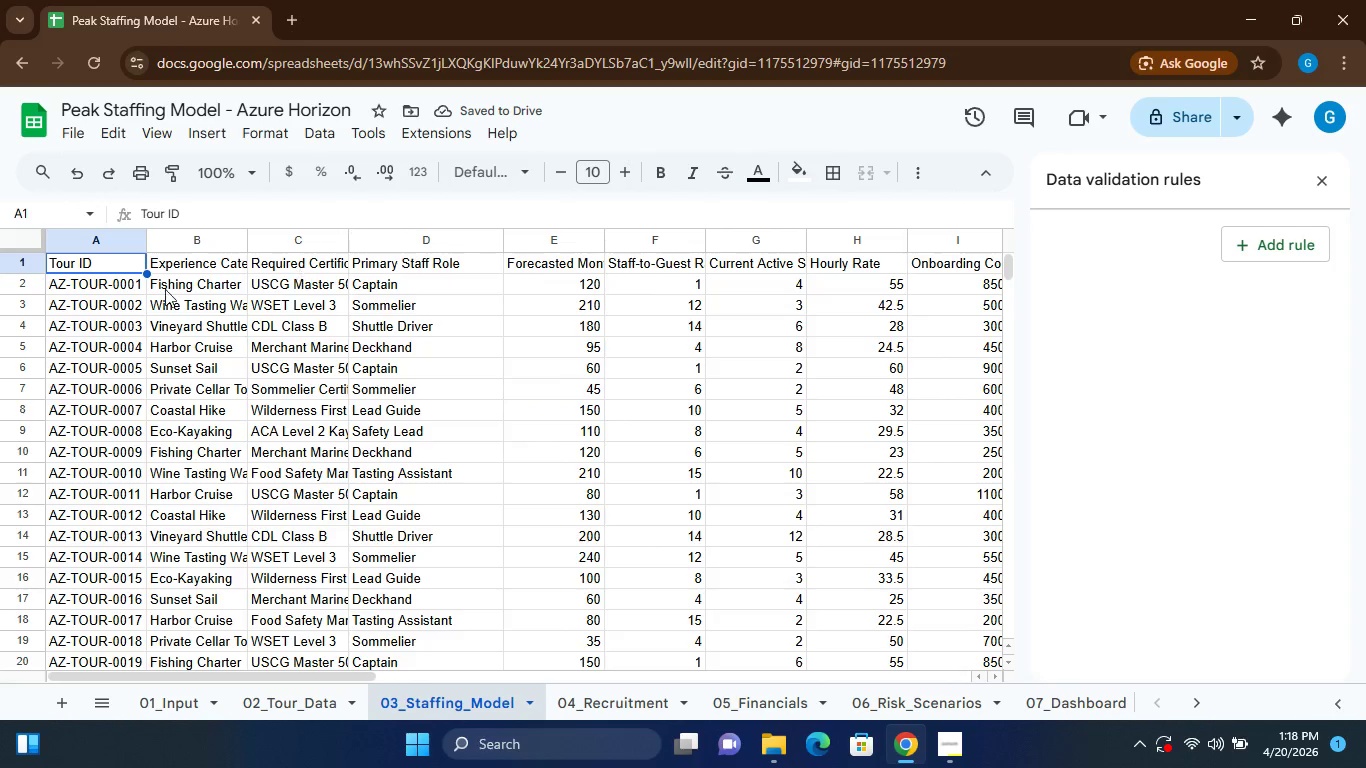 
wait(5.3)
 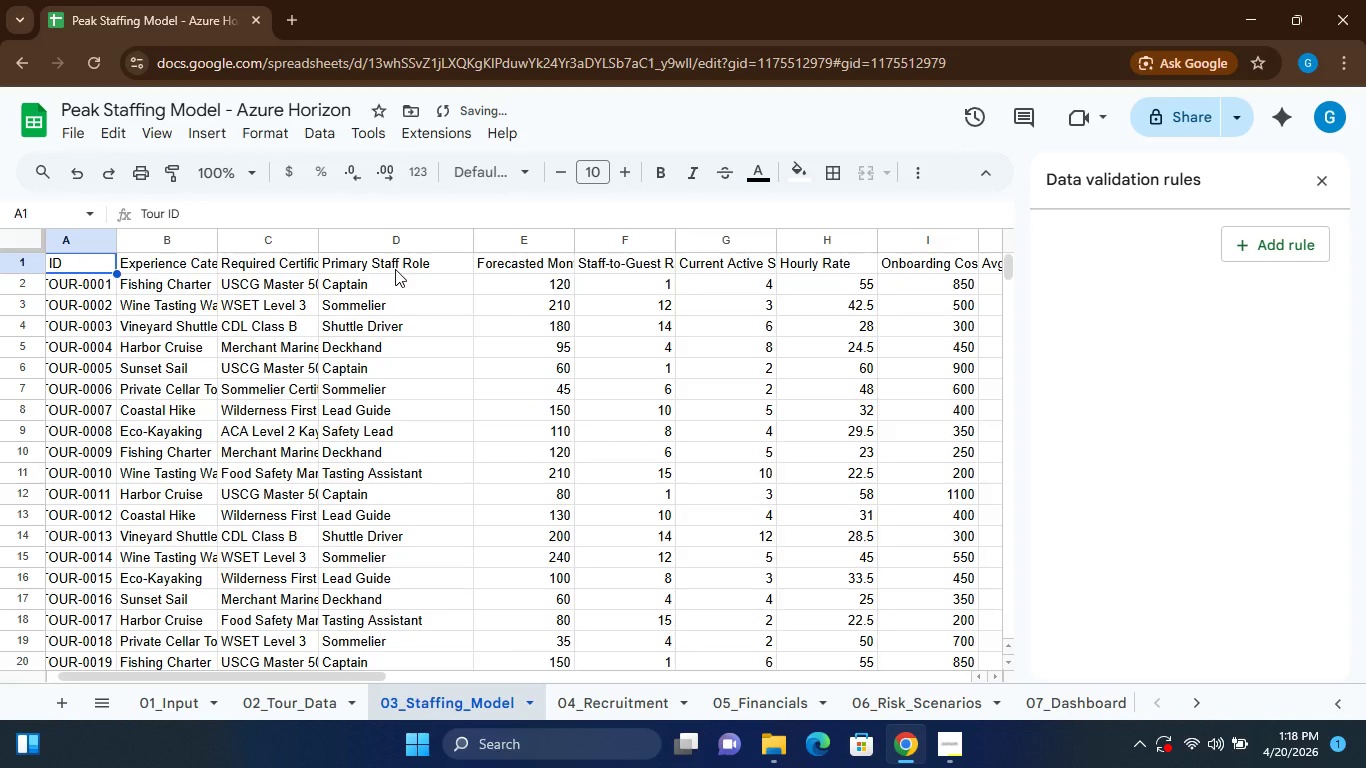 
left_click([125, 261])
 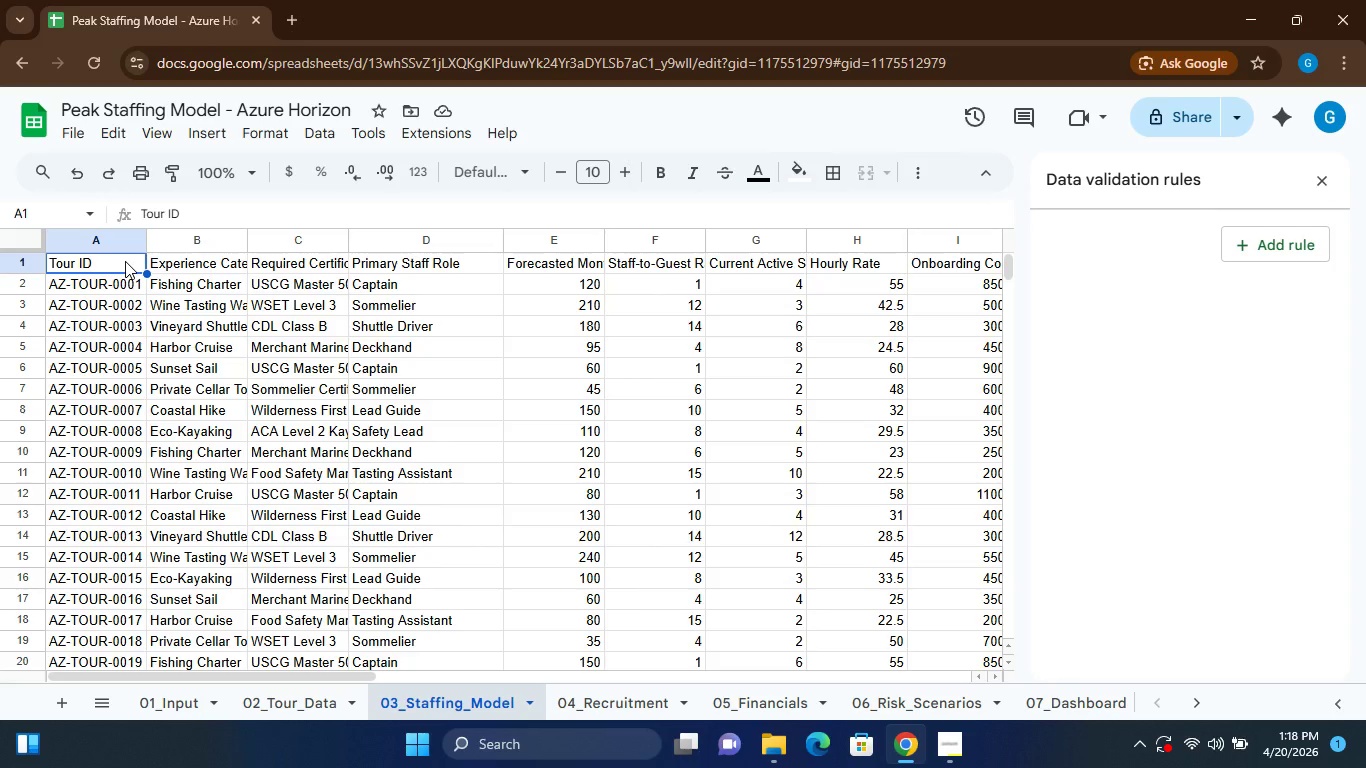 
hold_key(key=ShiftLeft, duration=0.53)
left_click([125, 261])
 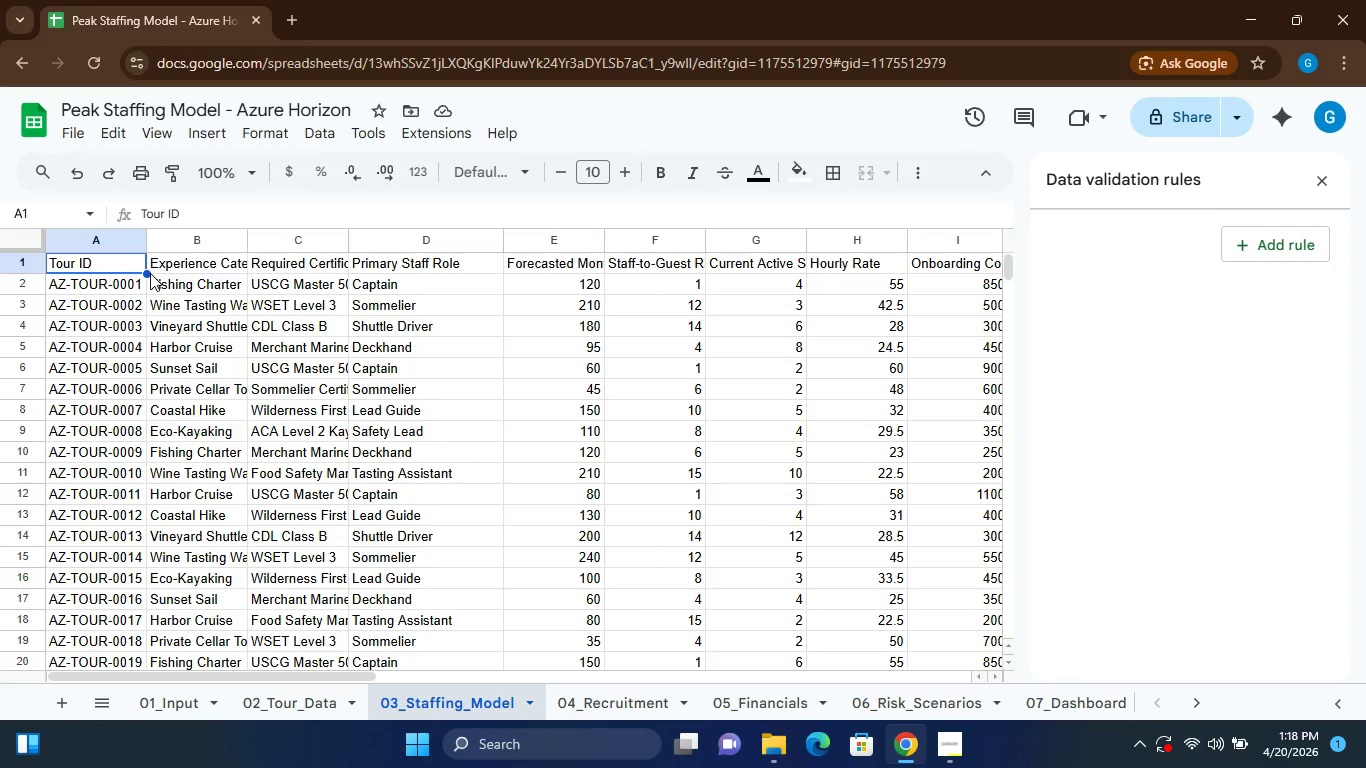 
hold_key(key=ShiftLeft, duration=1.5)
 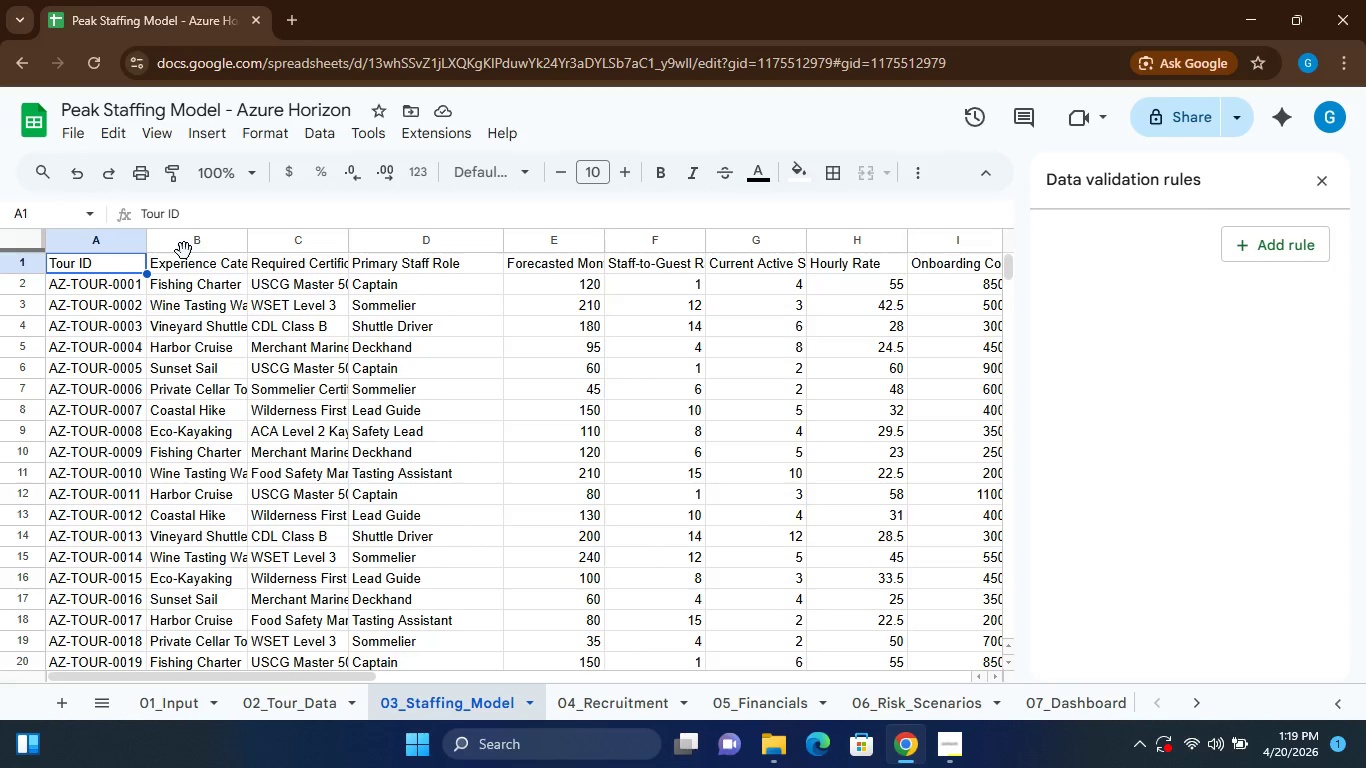 
hold_key(key=ShiftLeft, duration=0.55)
left_click([184, 251])
 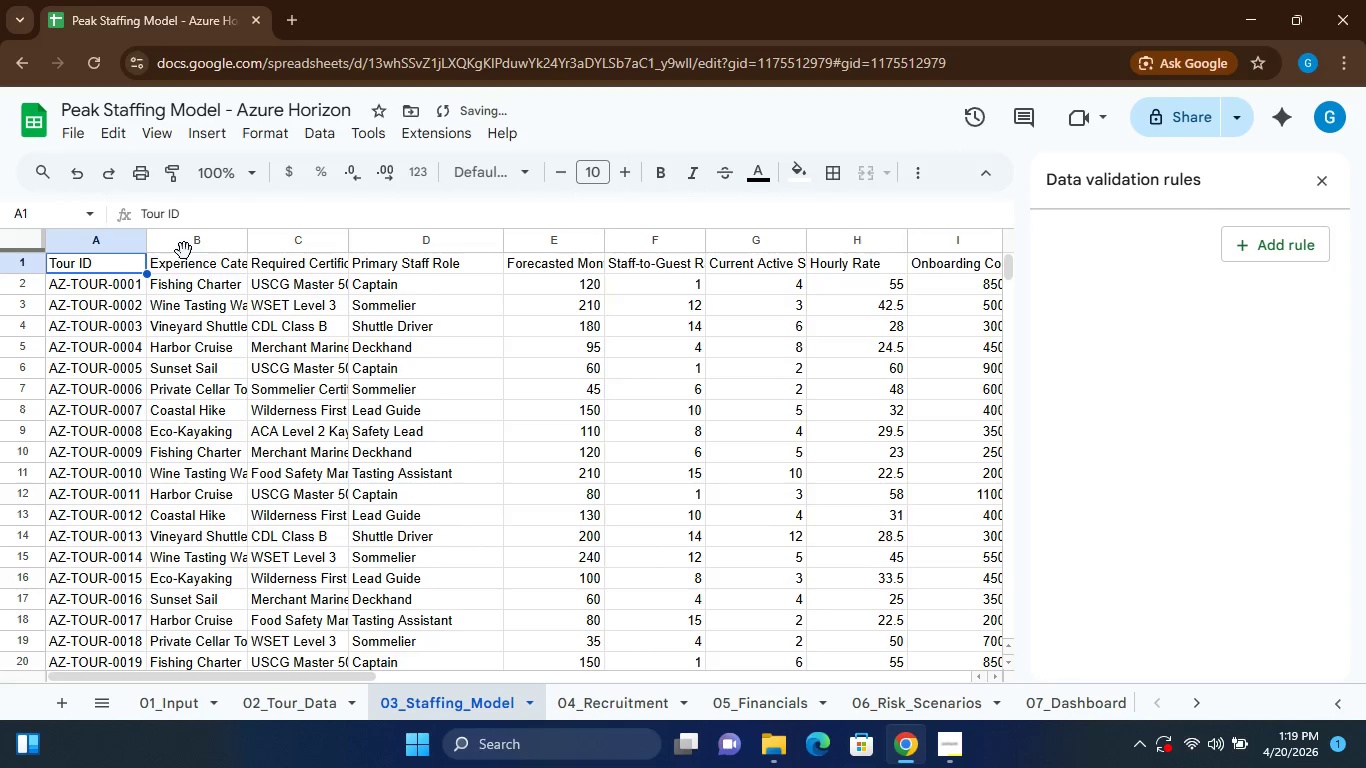 
hold_key(key=ShiftLeft, duration=0.91)
left_click([186, 257])
 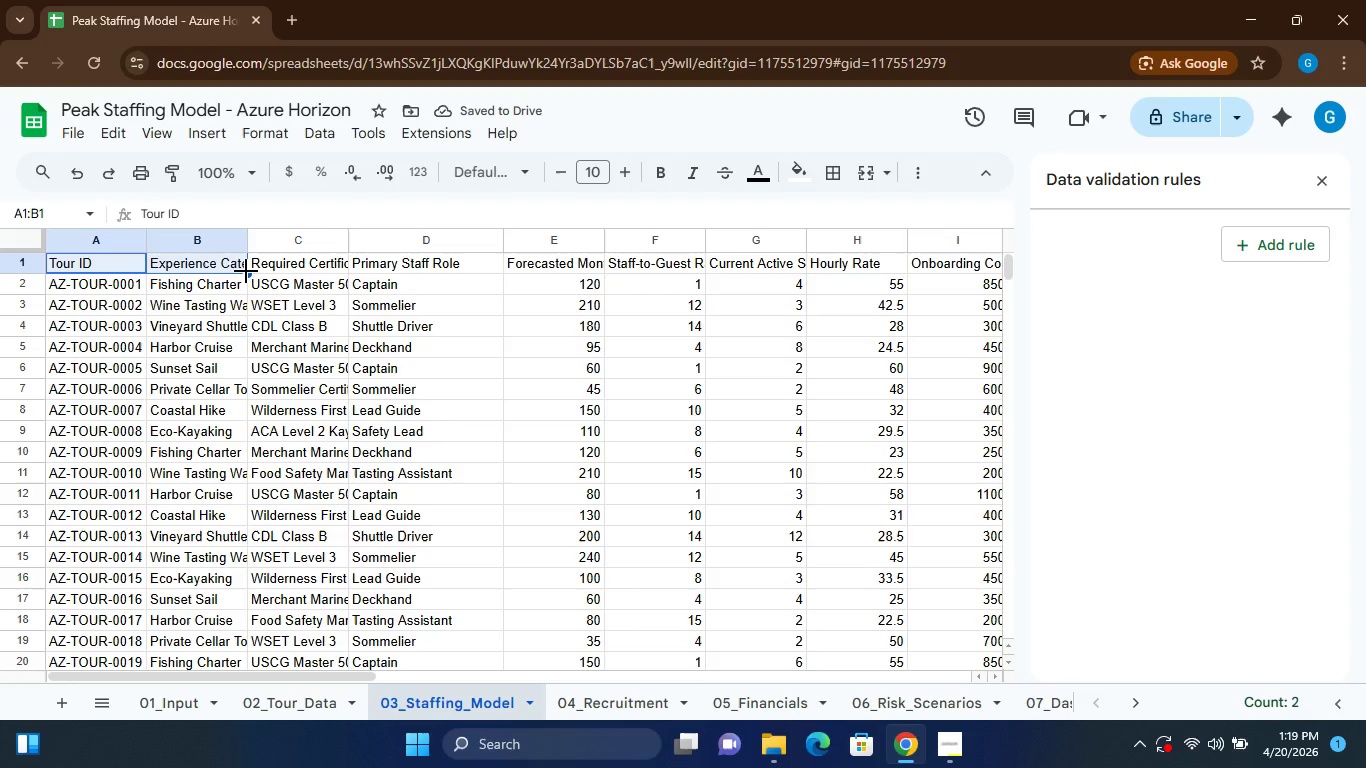 
left_click_drag(start_coordinate=[246, 271], to_coordinate=[692, 270])
 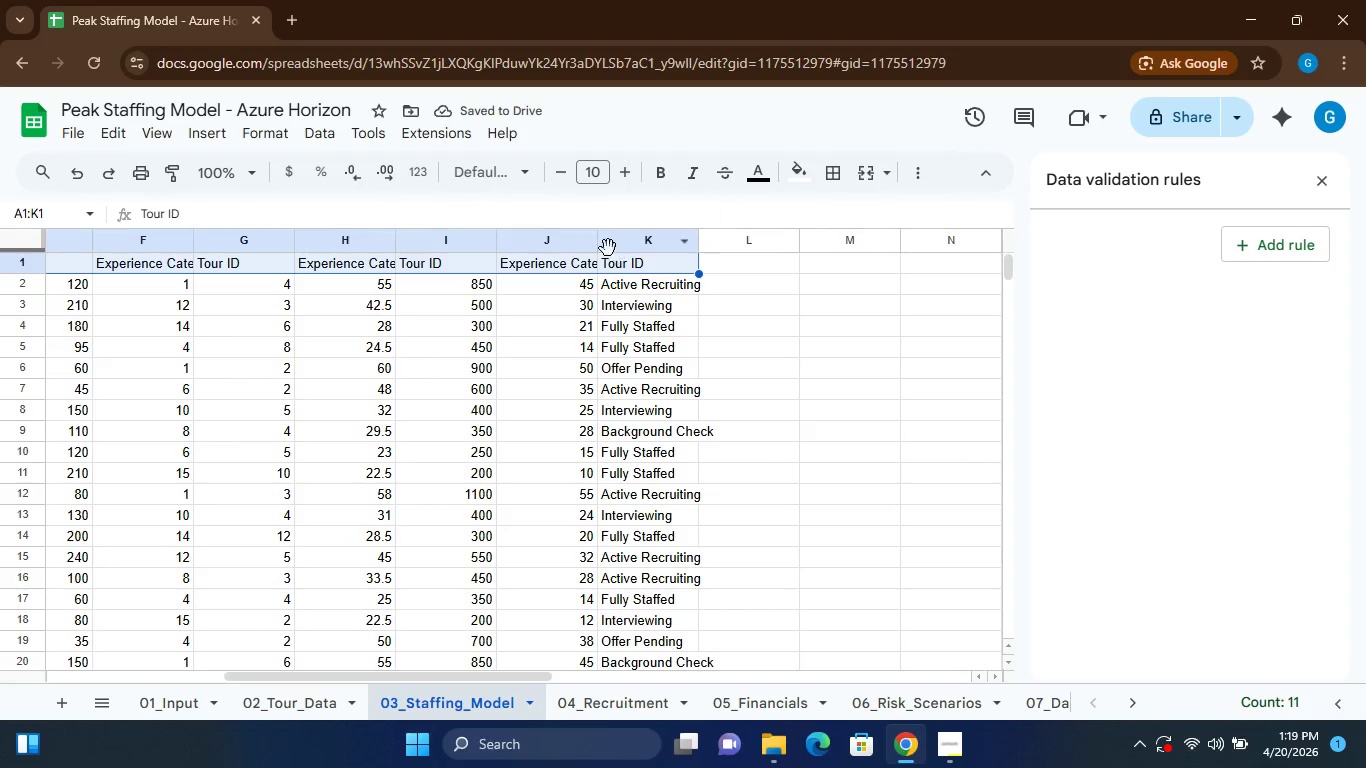 
key(Control+Z)
 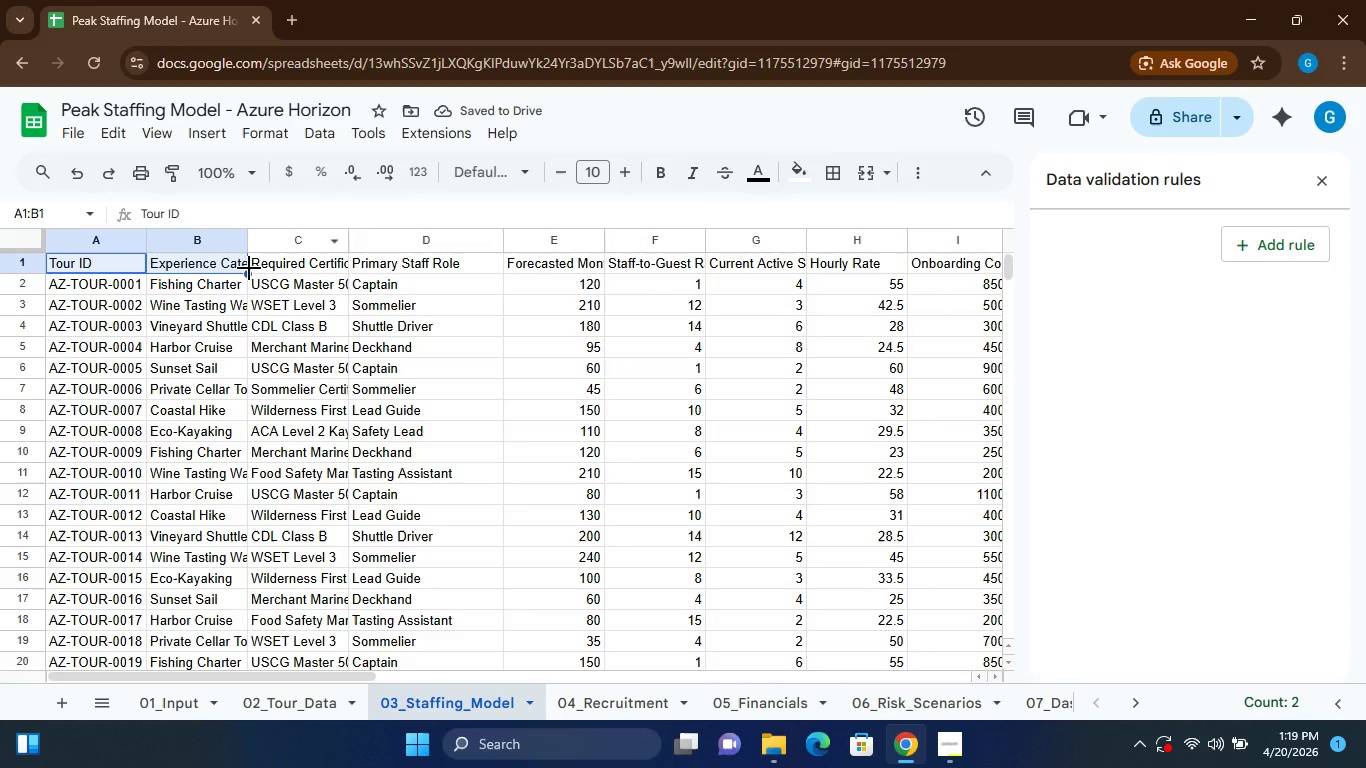 
hold_key(key=ShiftLeft, duration=1.53)
left_click([288, 251])
 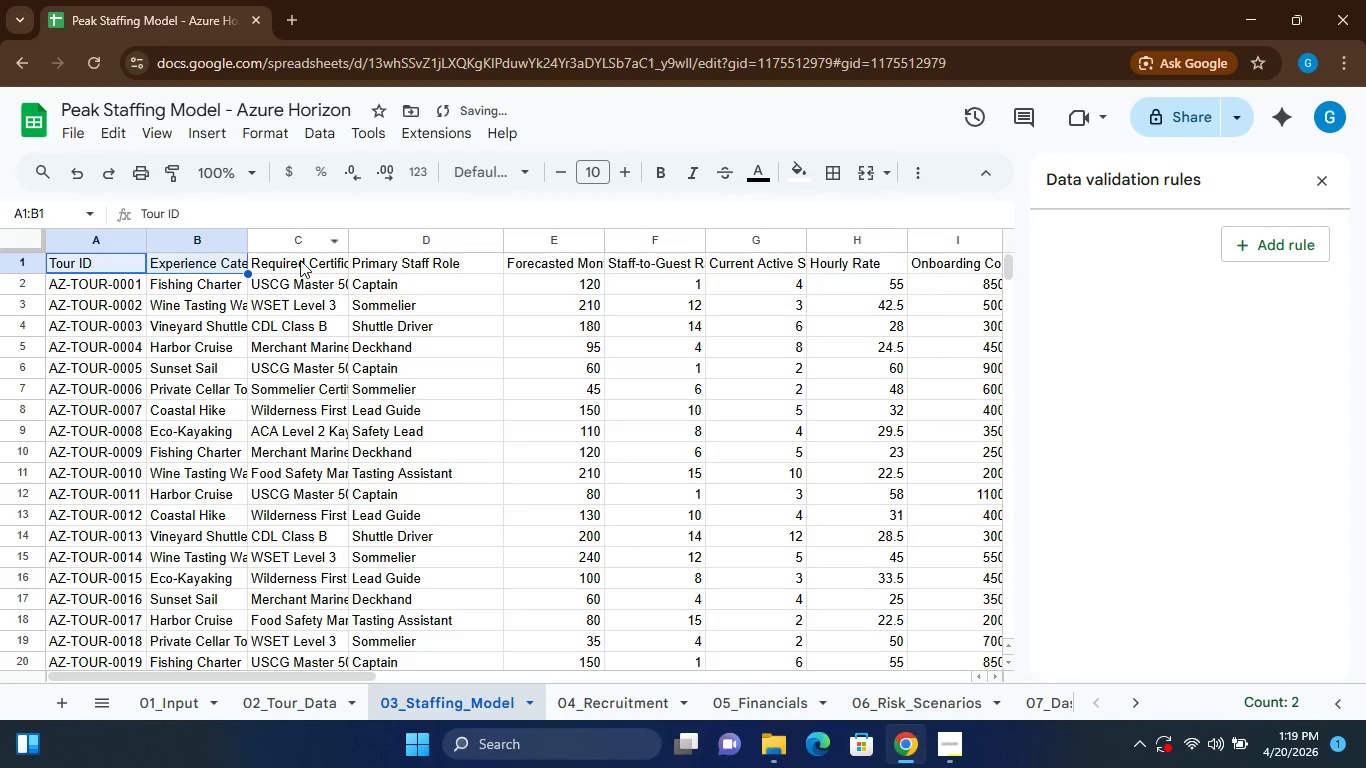 
hold_key(key=ShiftLeft, duration=1.53)
left_click([301, 263])
 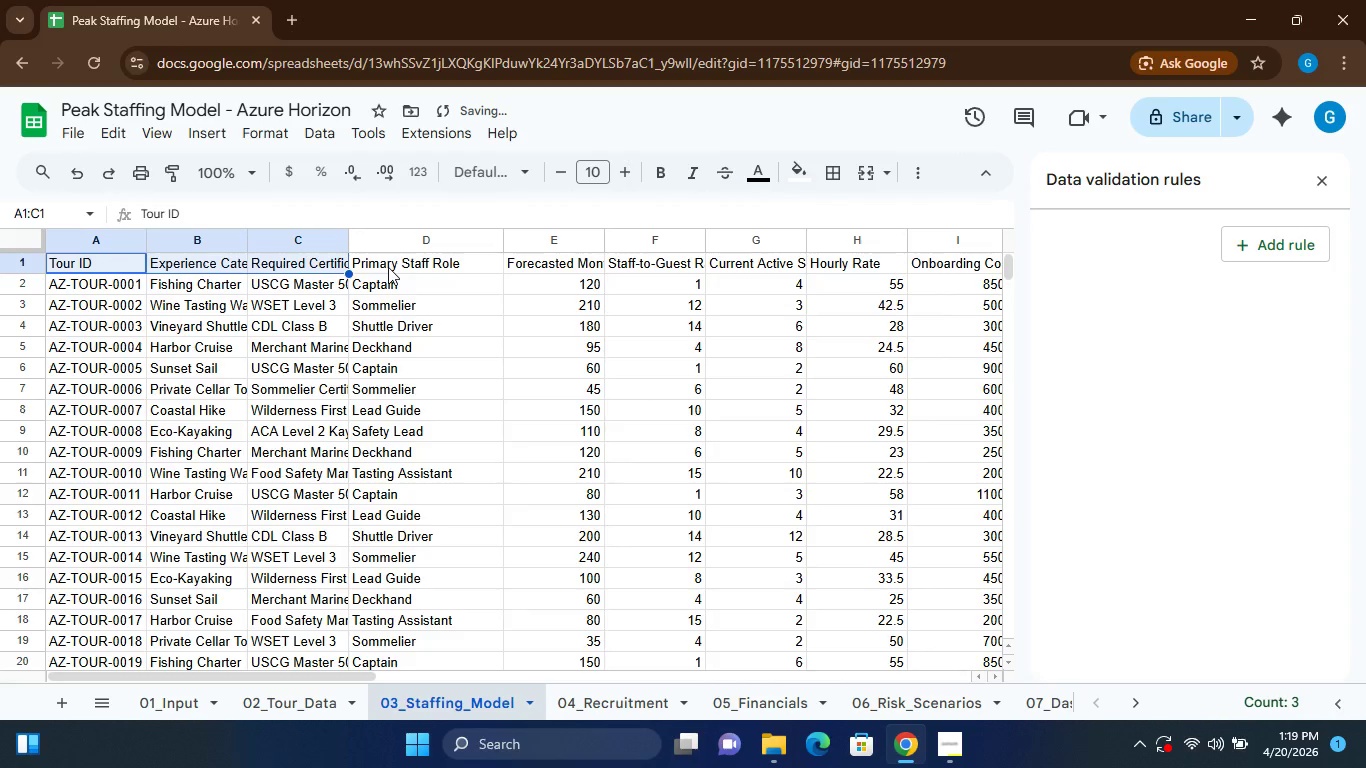 
hold_key(key=ShiftLeft, duration=1.55)
left_click([402, 257])
 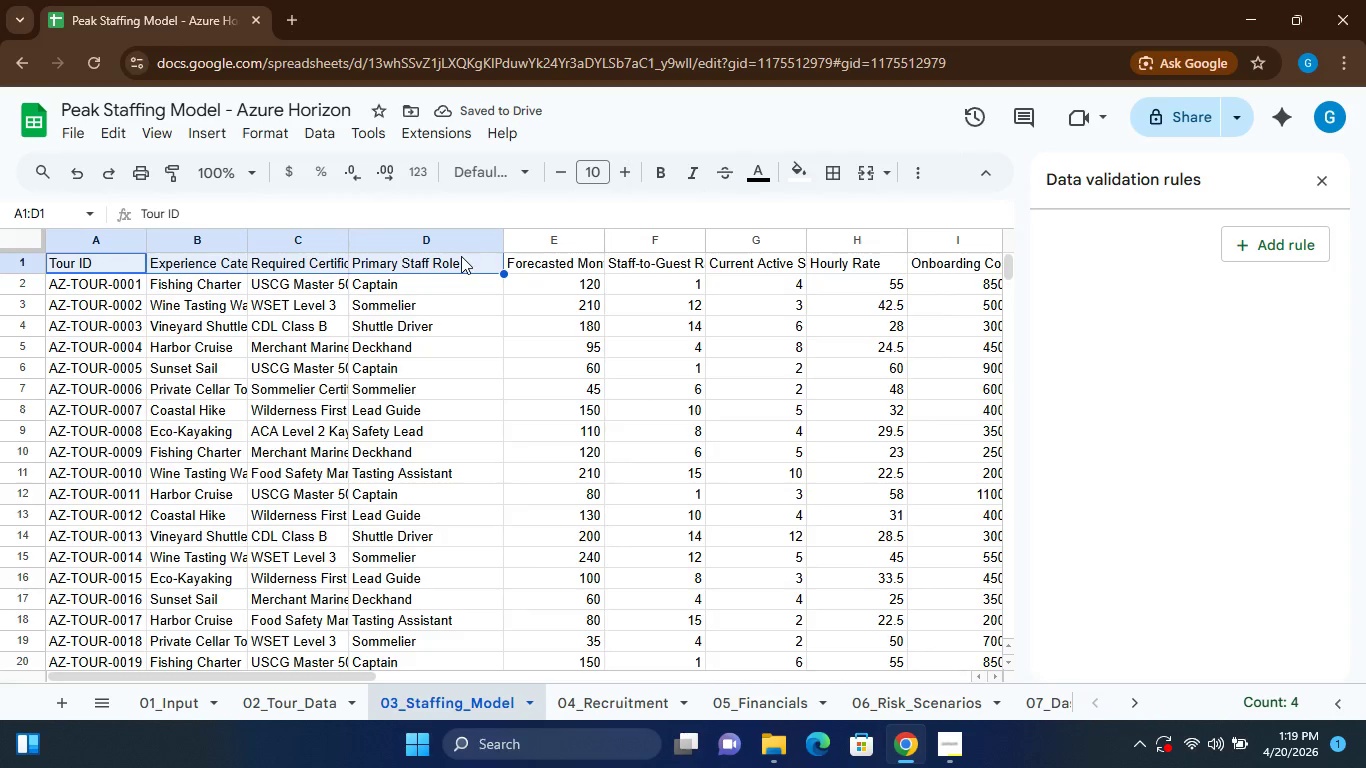 
hold_key(key=ShiftLeft, duration=1.5)
left_click([533, 259])
 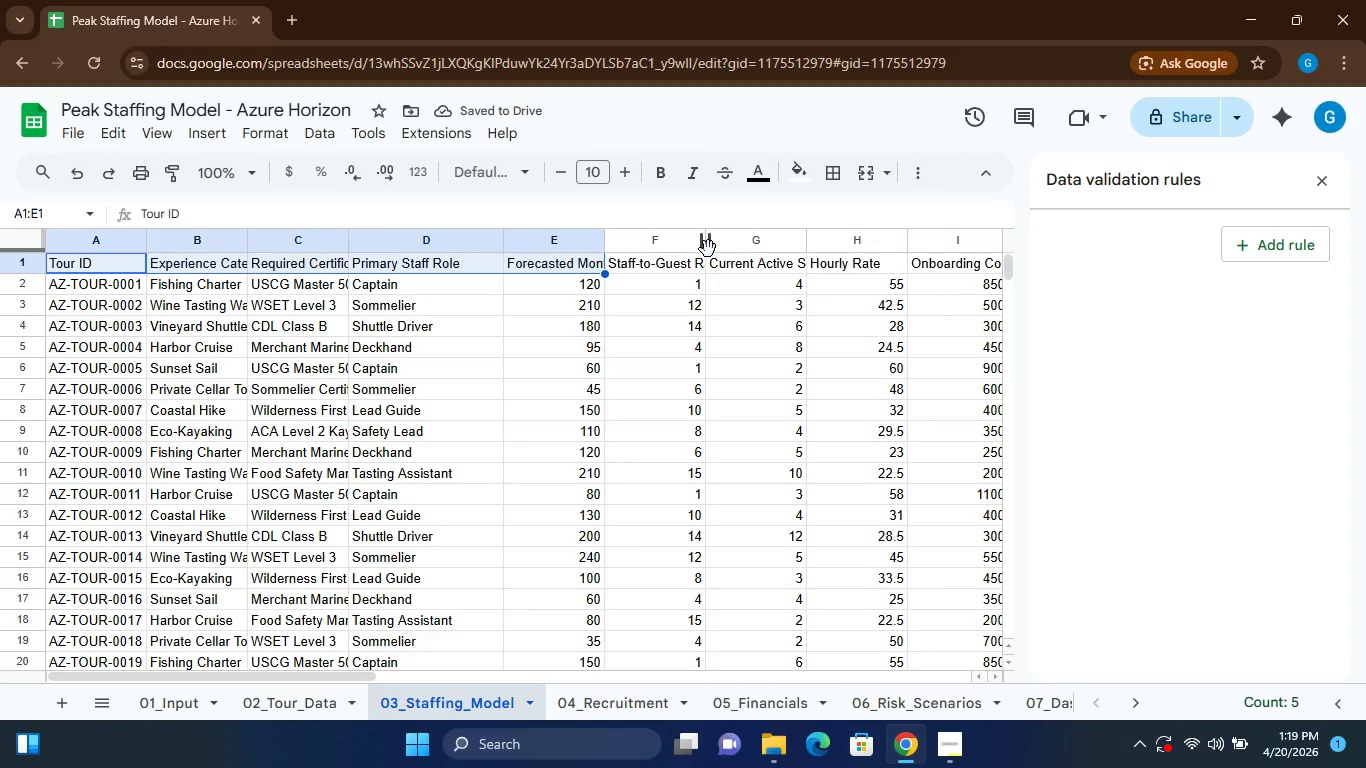 
hold_key(key=ShiftLeft, duration=1.27)
 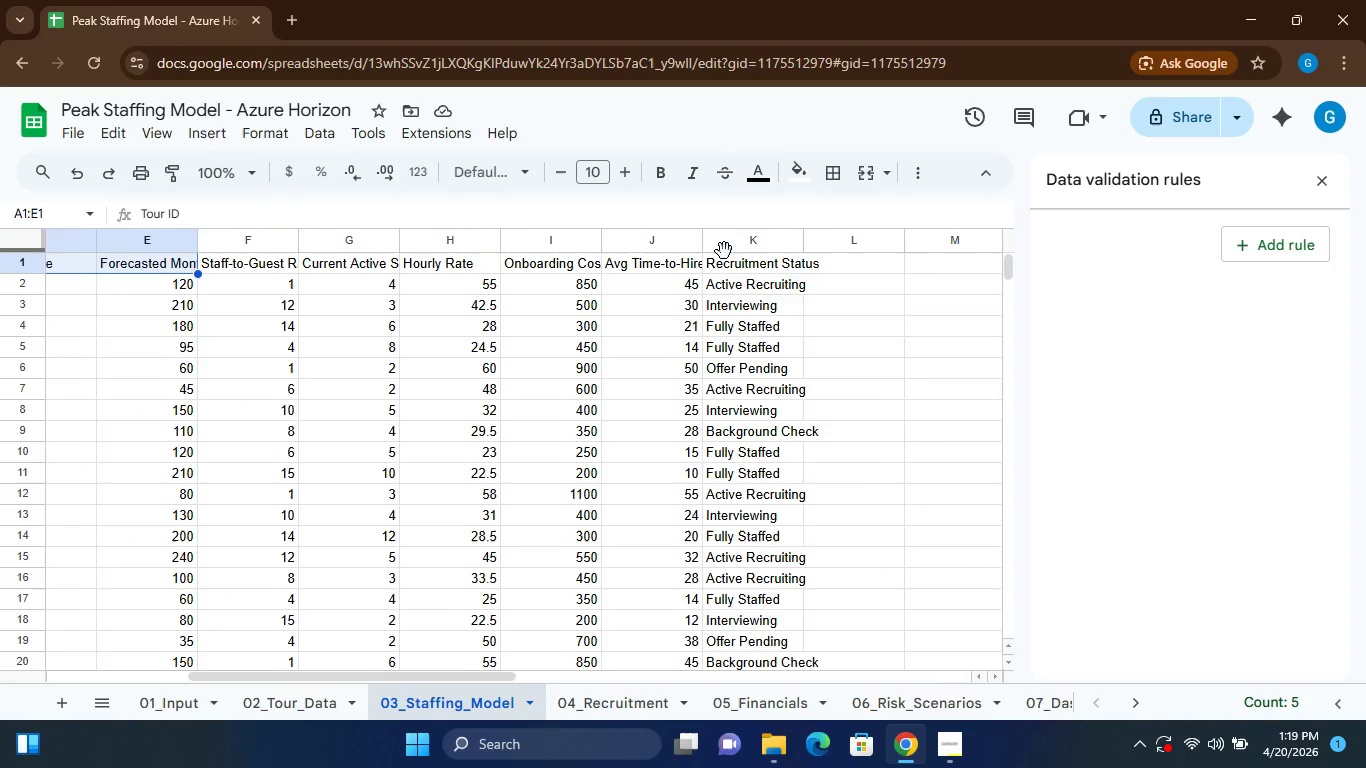 
hold_key(key=ShiftLeft, duration=0.61)
left_click([756, 256])
 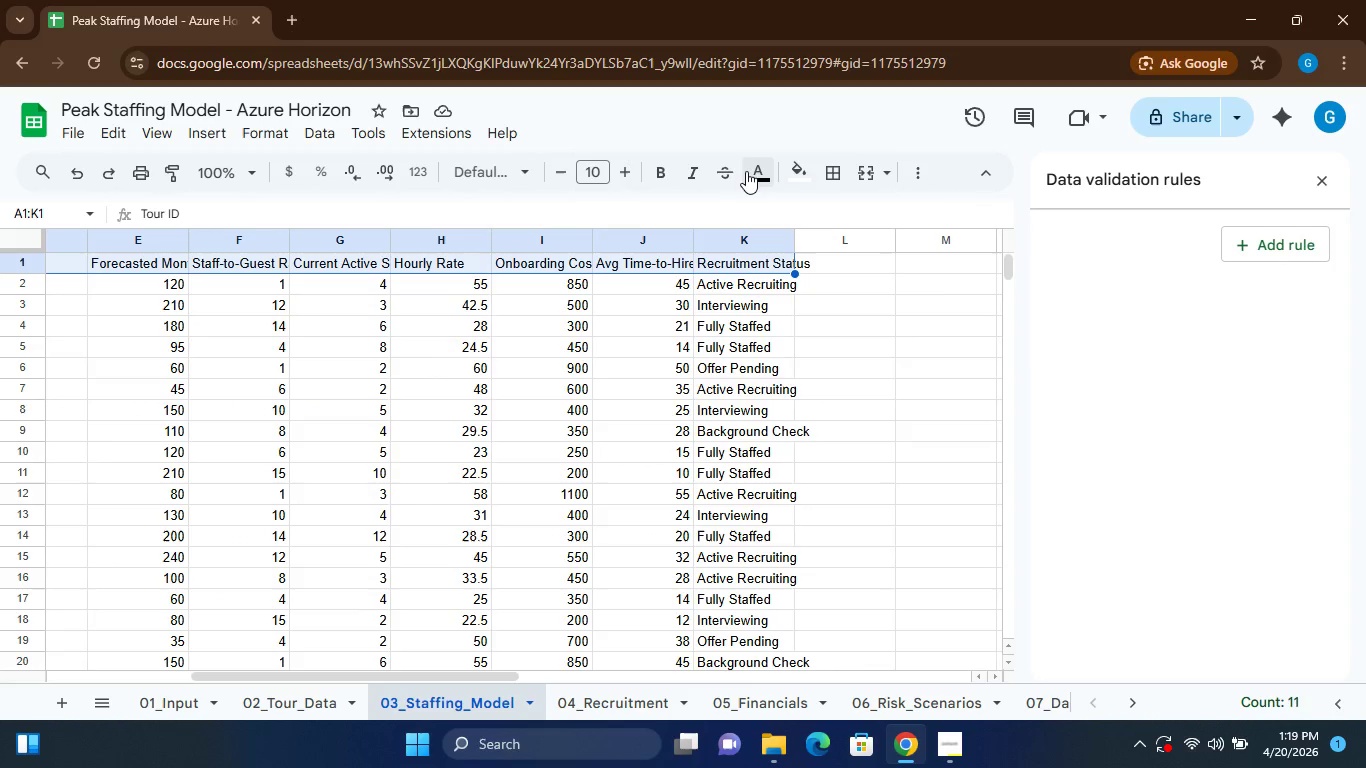 
left_click([749, 172])
 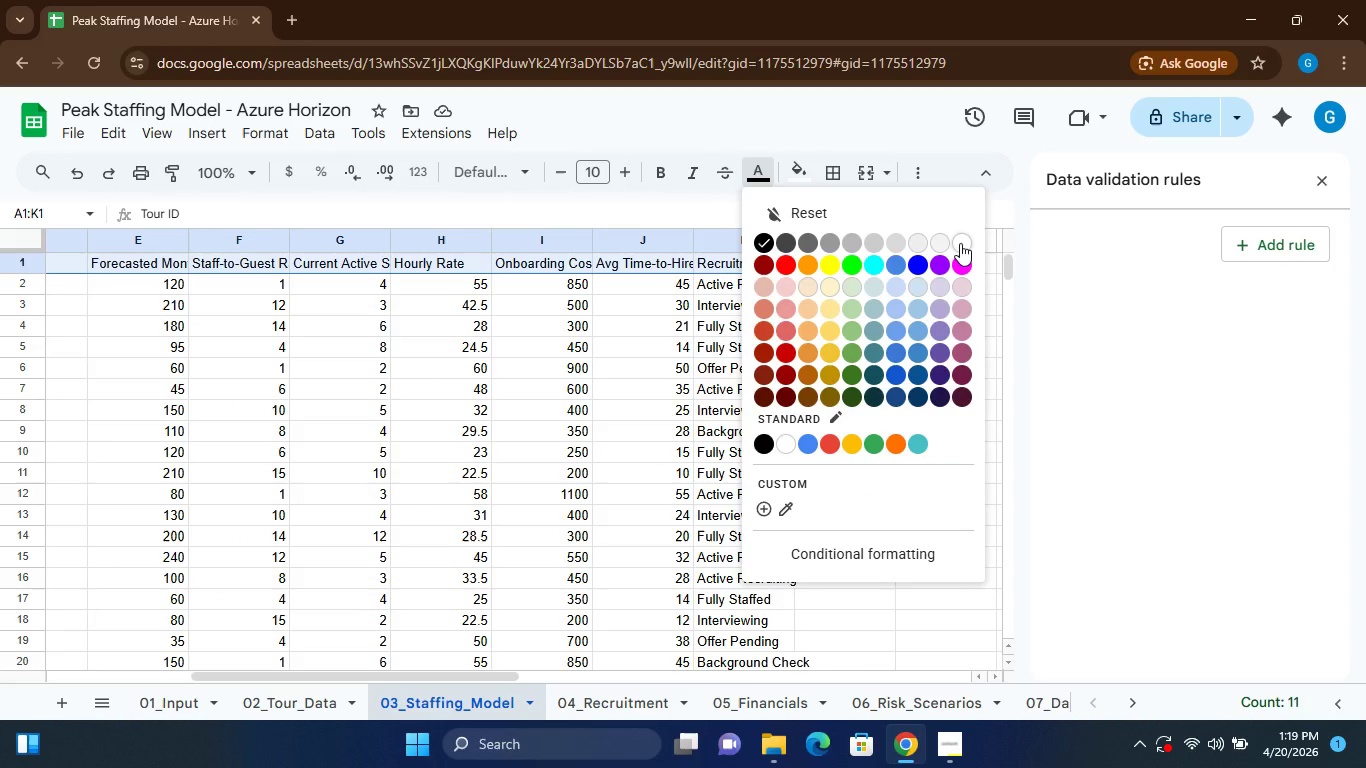 
left_click([960, 243])
 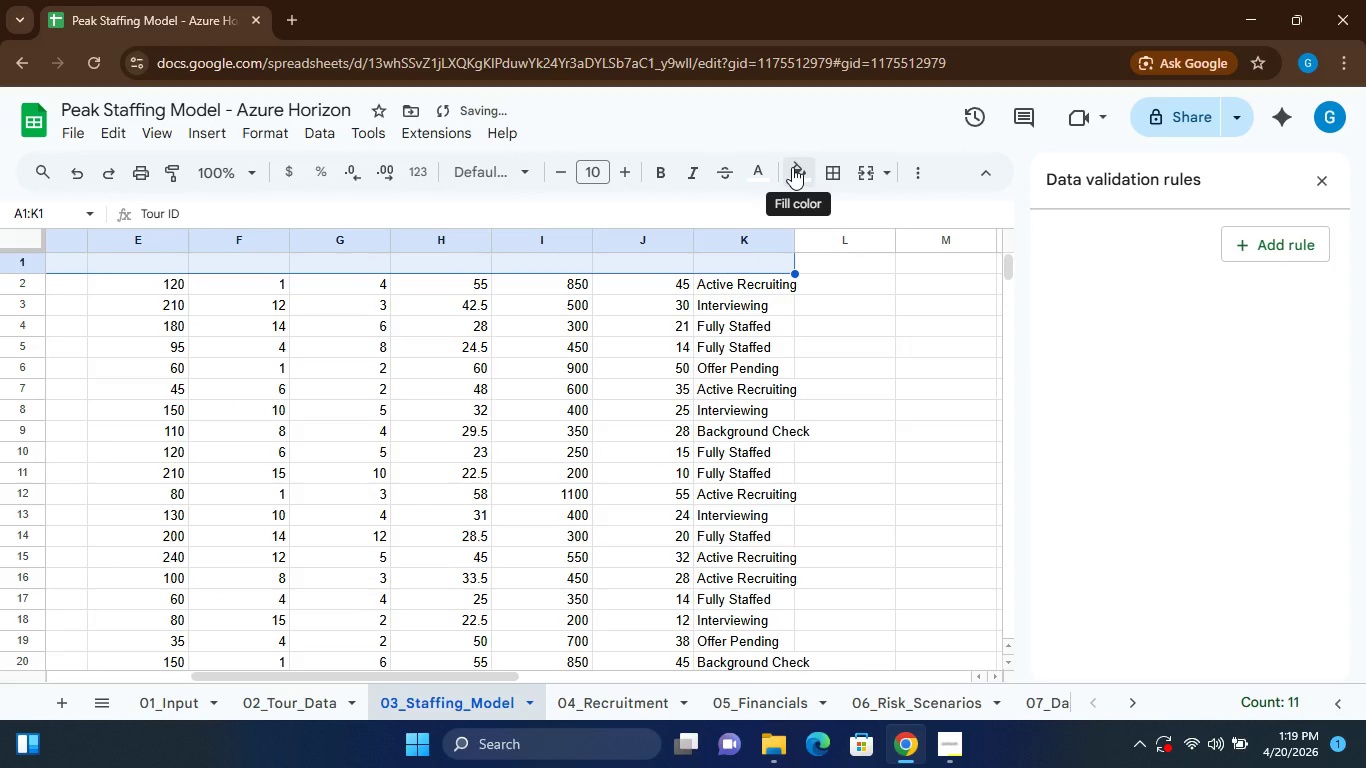 
left_click([796, 171])
 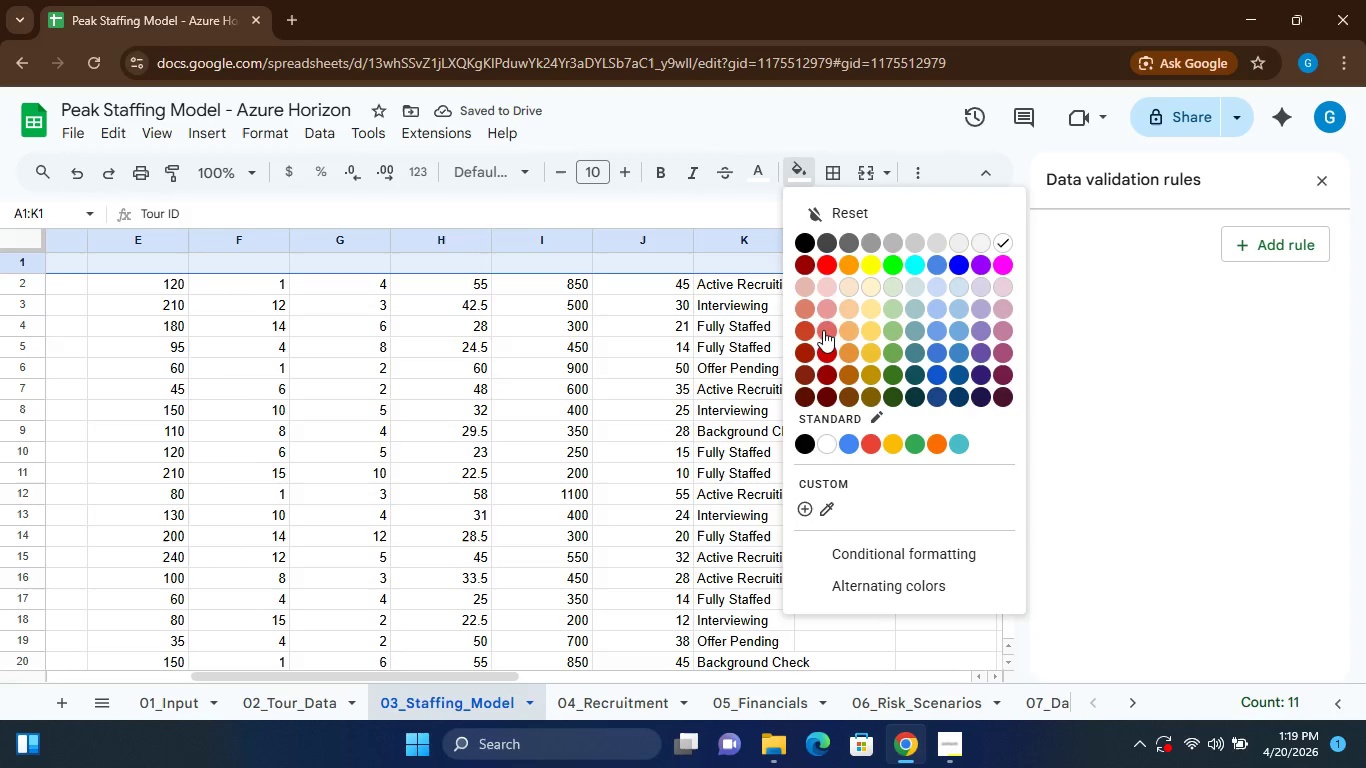 
left_click([804, 328])
 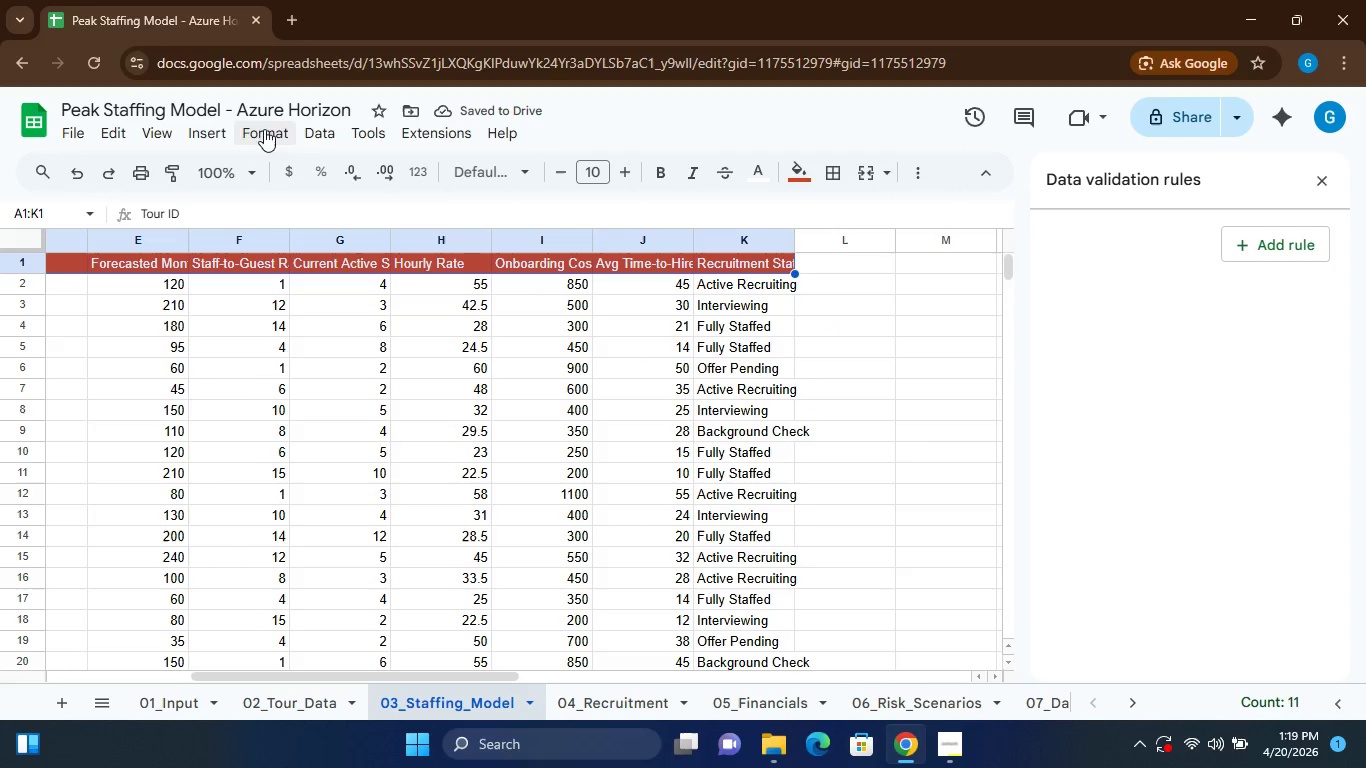 
left_click([148, 129])
 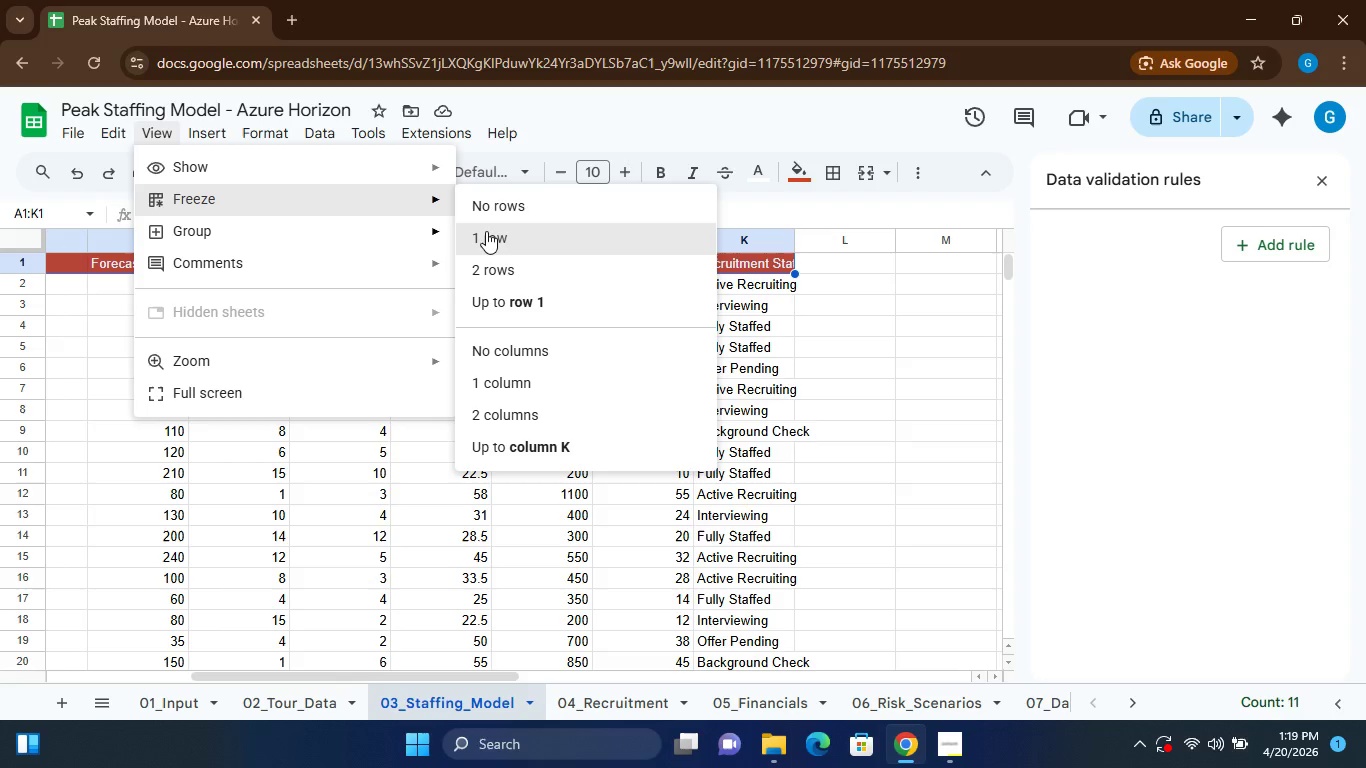 
left_click([493, 237])
 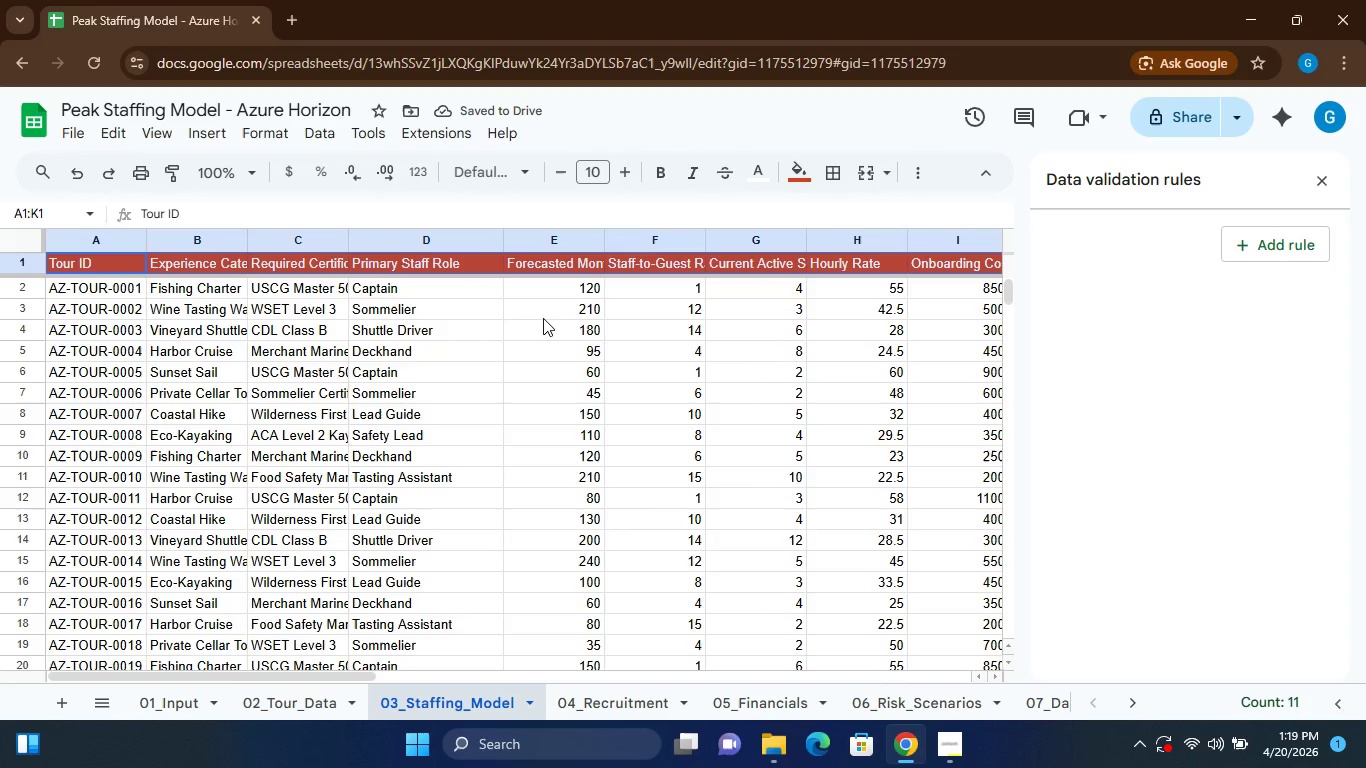 
left_click([486, 258])
 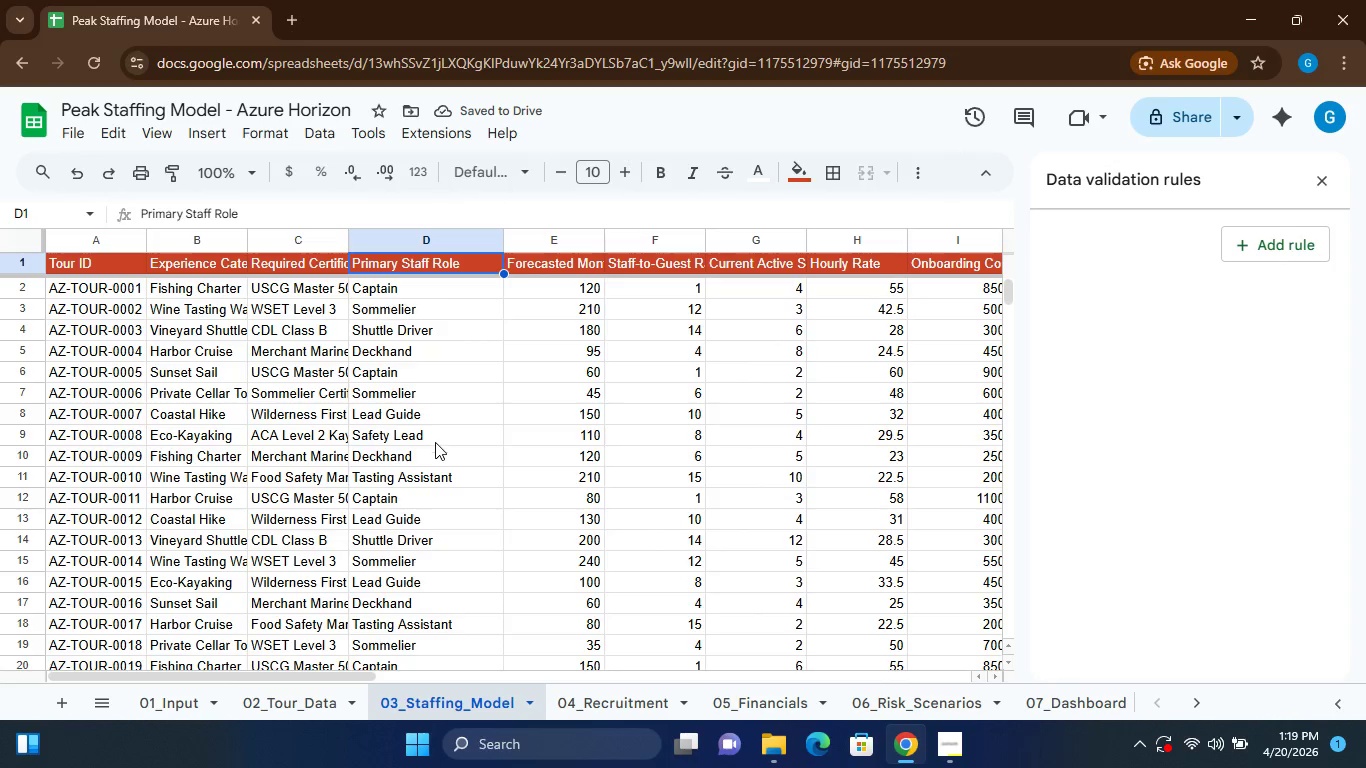 
left_click([435, 443])
 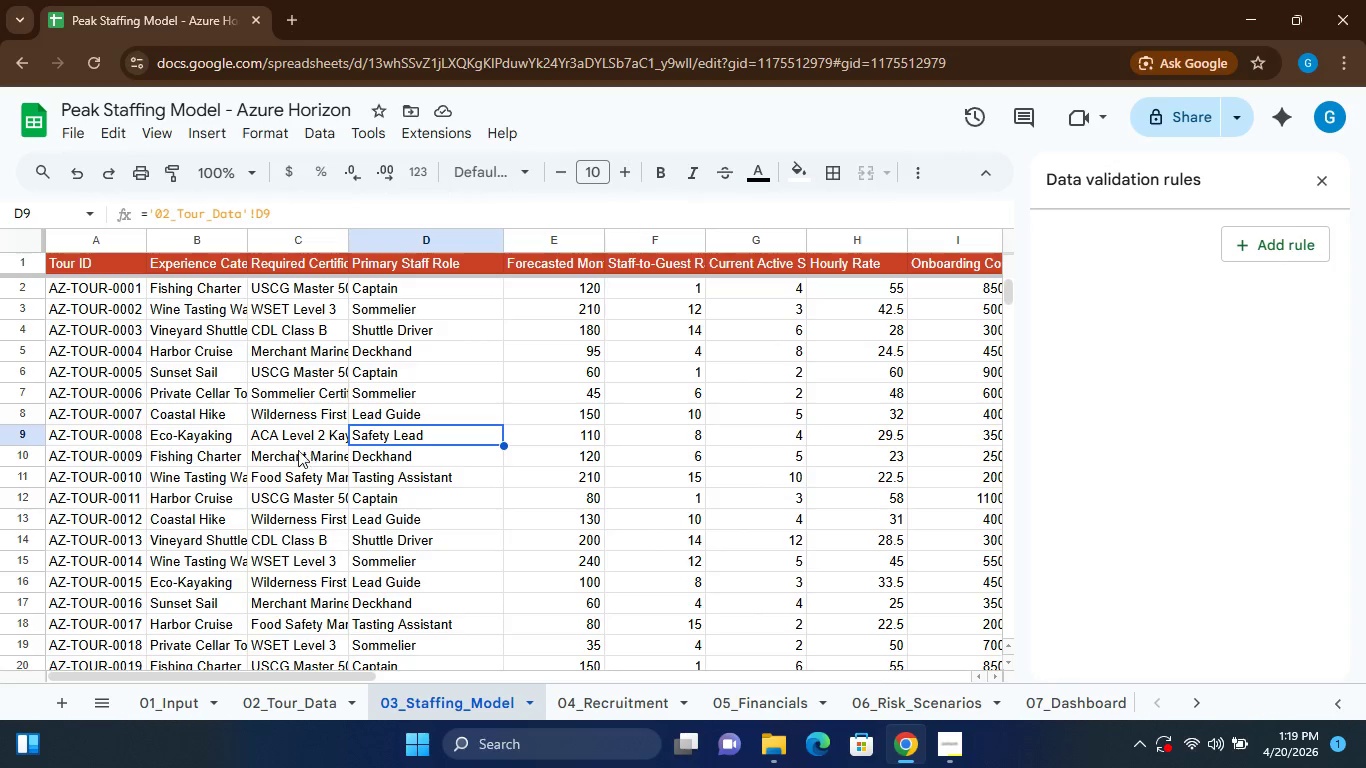 
left_click([296, 450])
 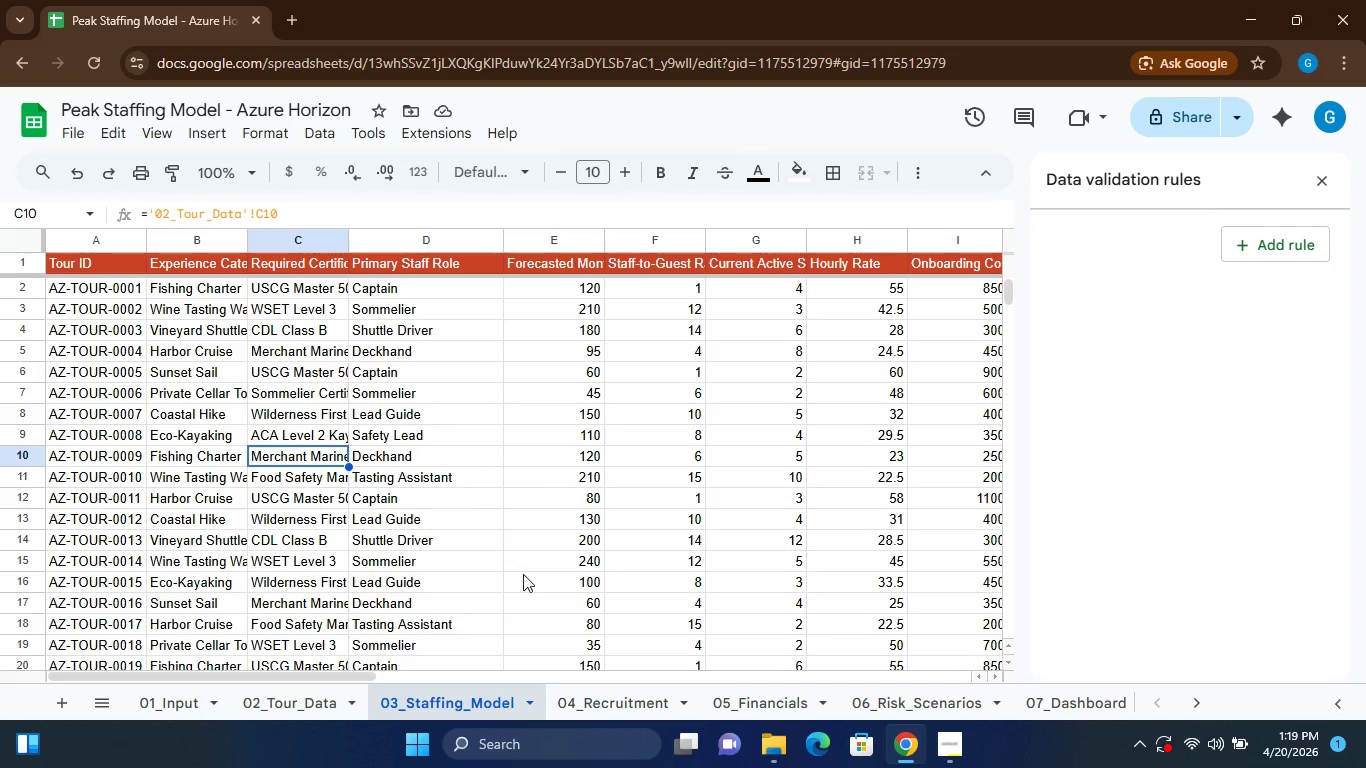 
wait(7.55)
 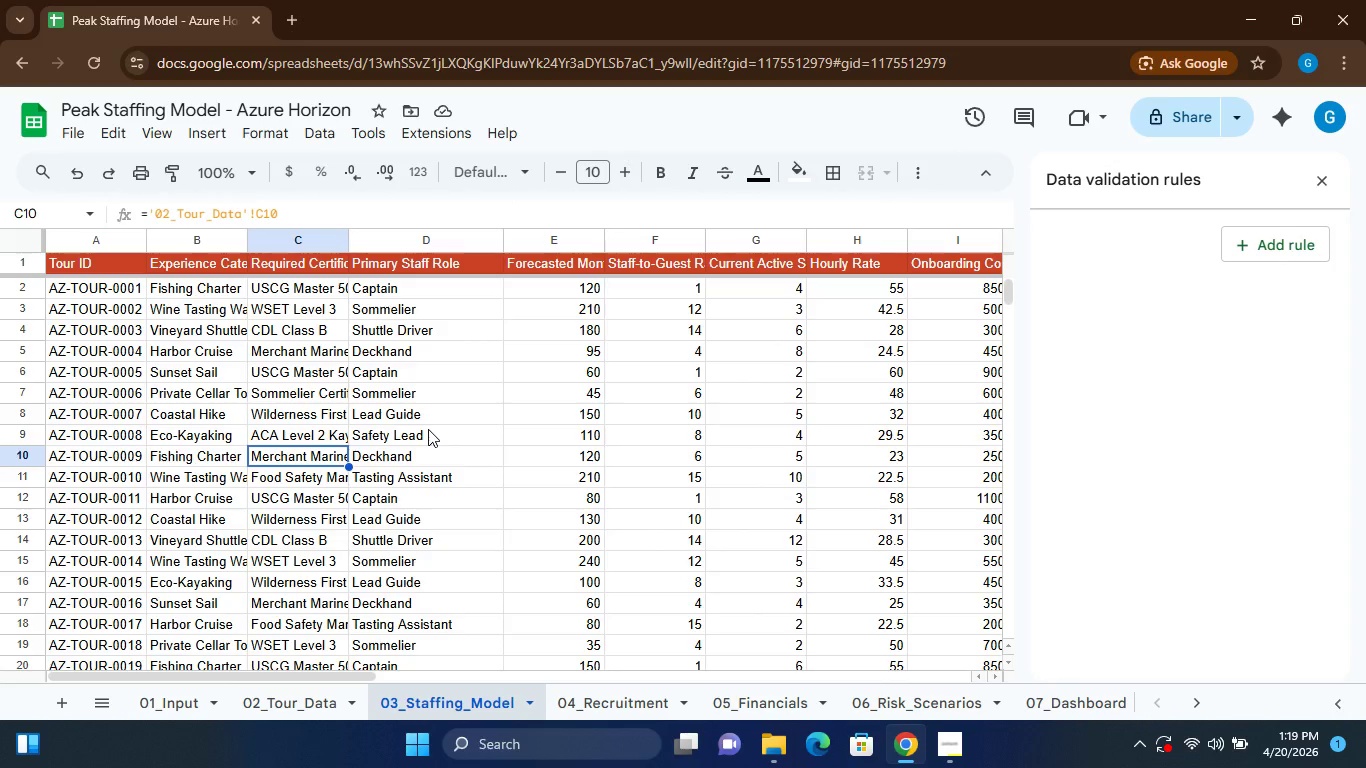 
left_click([280, 705])
 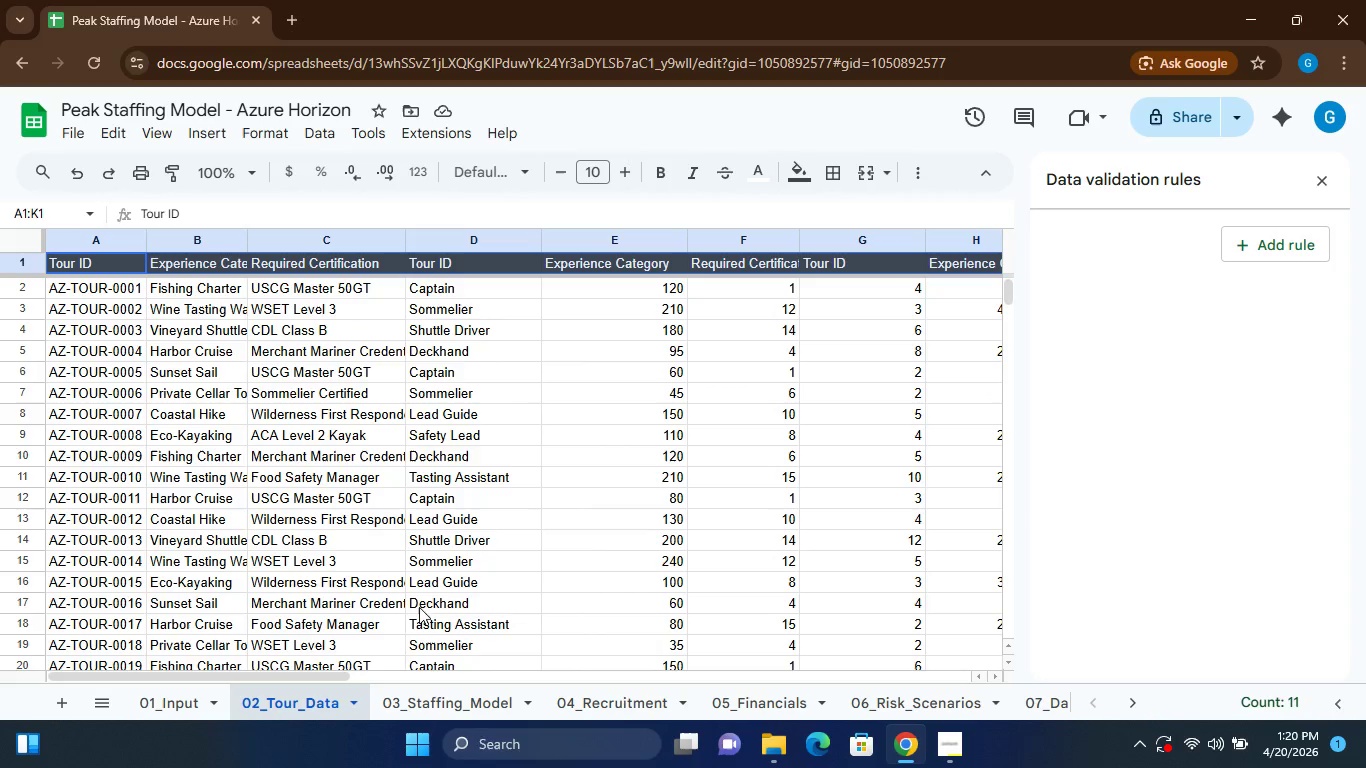 
wait(8.73)
 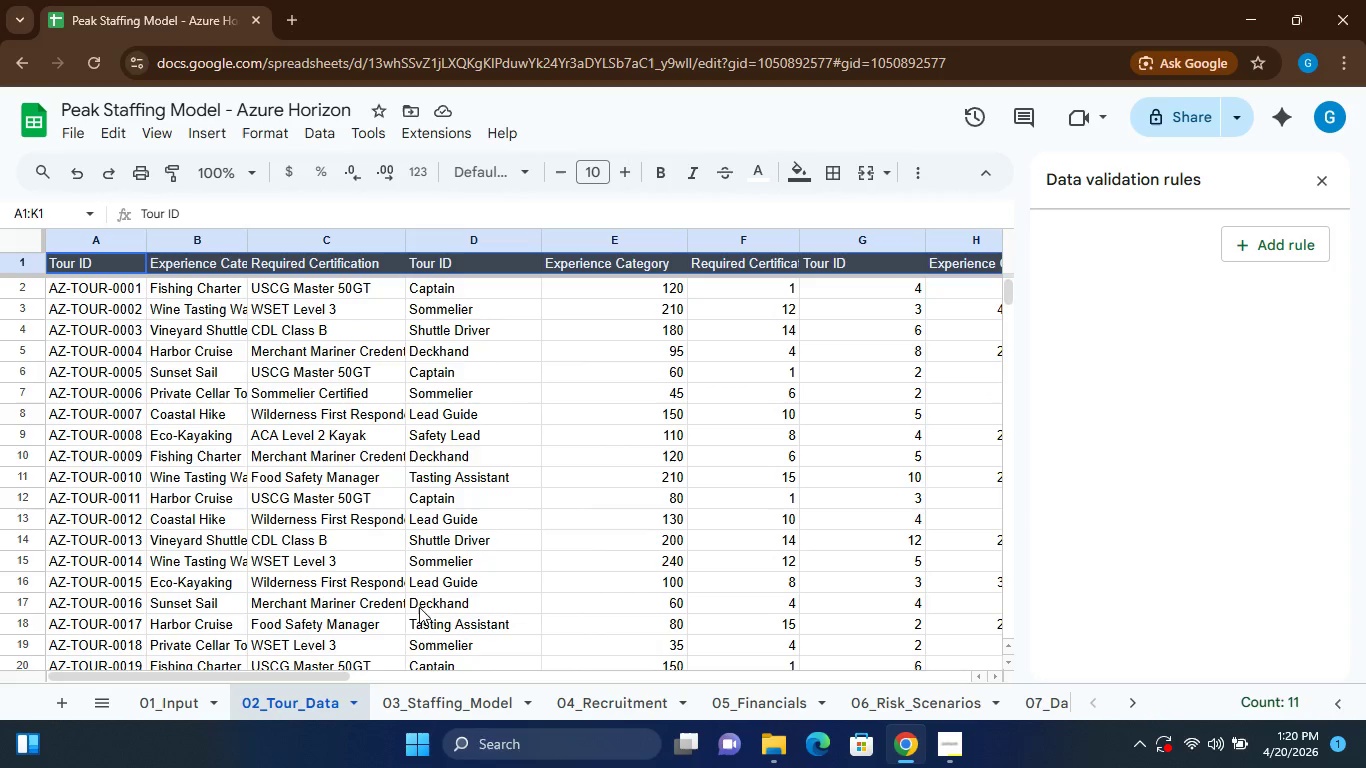 
left_click([922, 705])
 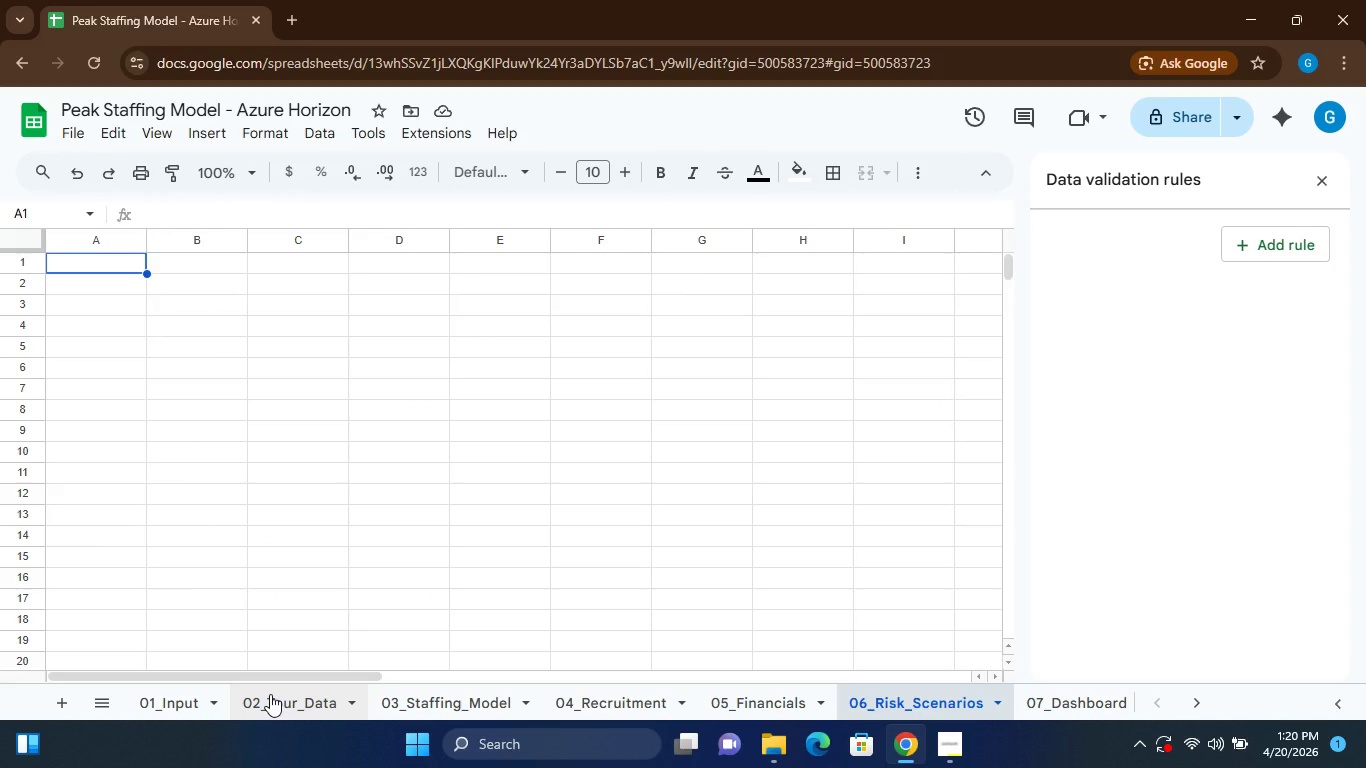 
wait(7.84)
 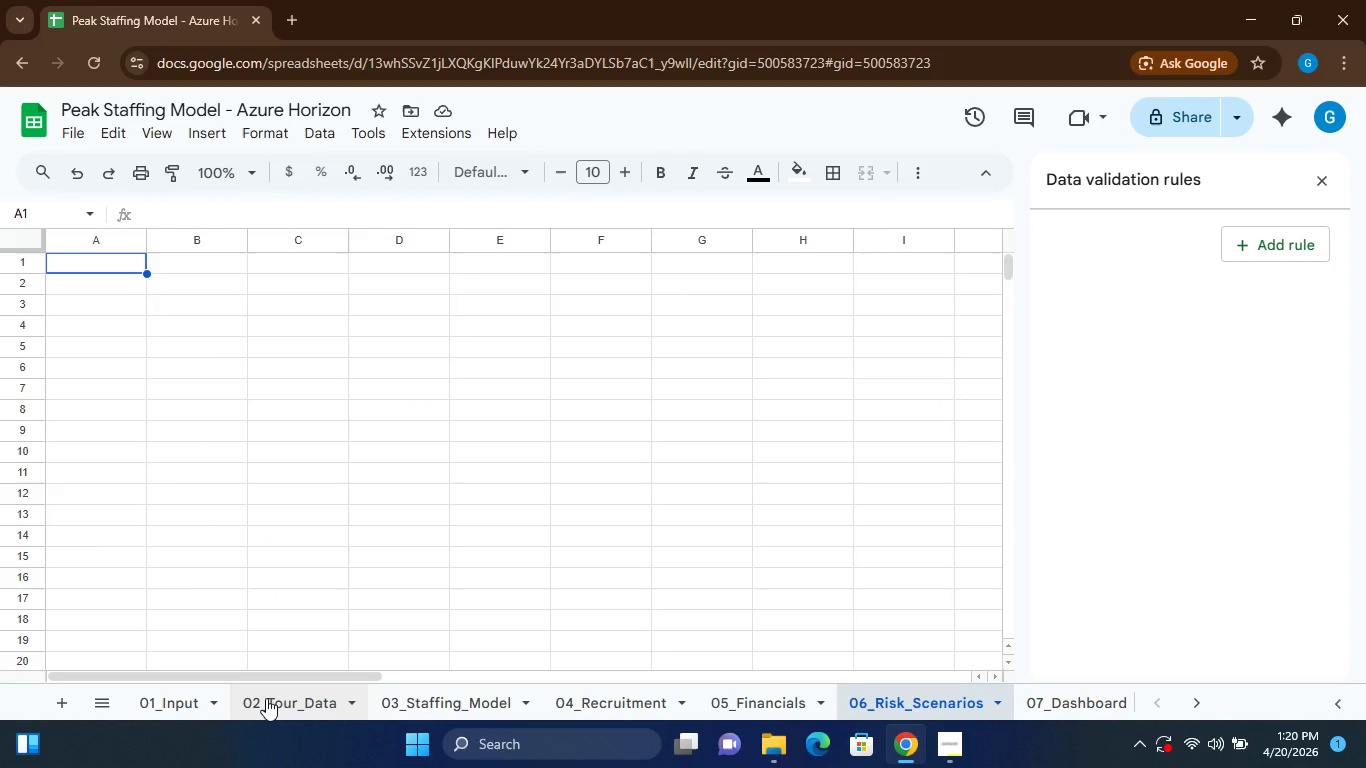 
left_click([294, 696])
 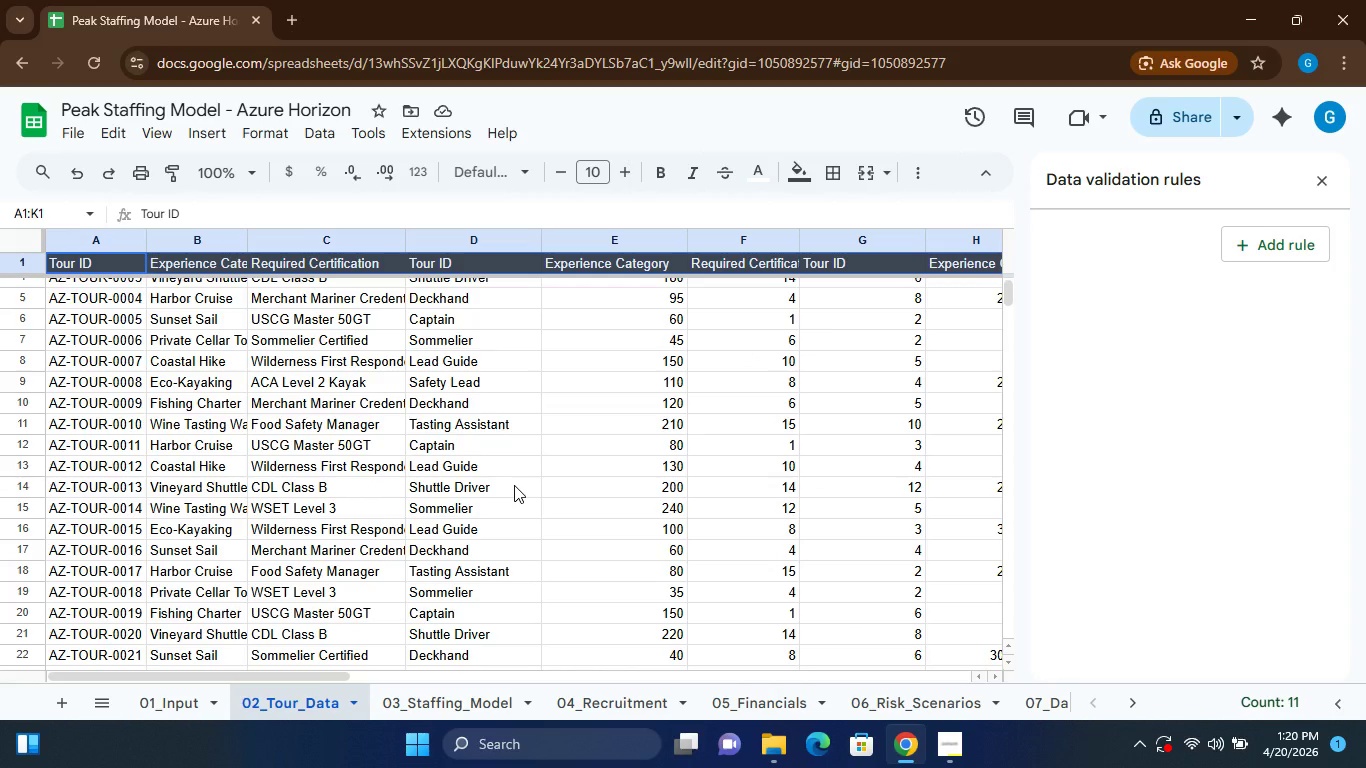 
wait(14.62)
 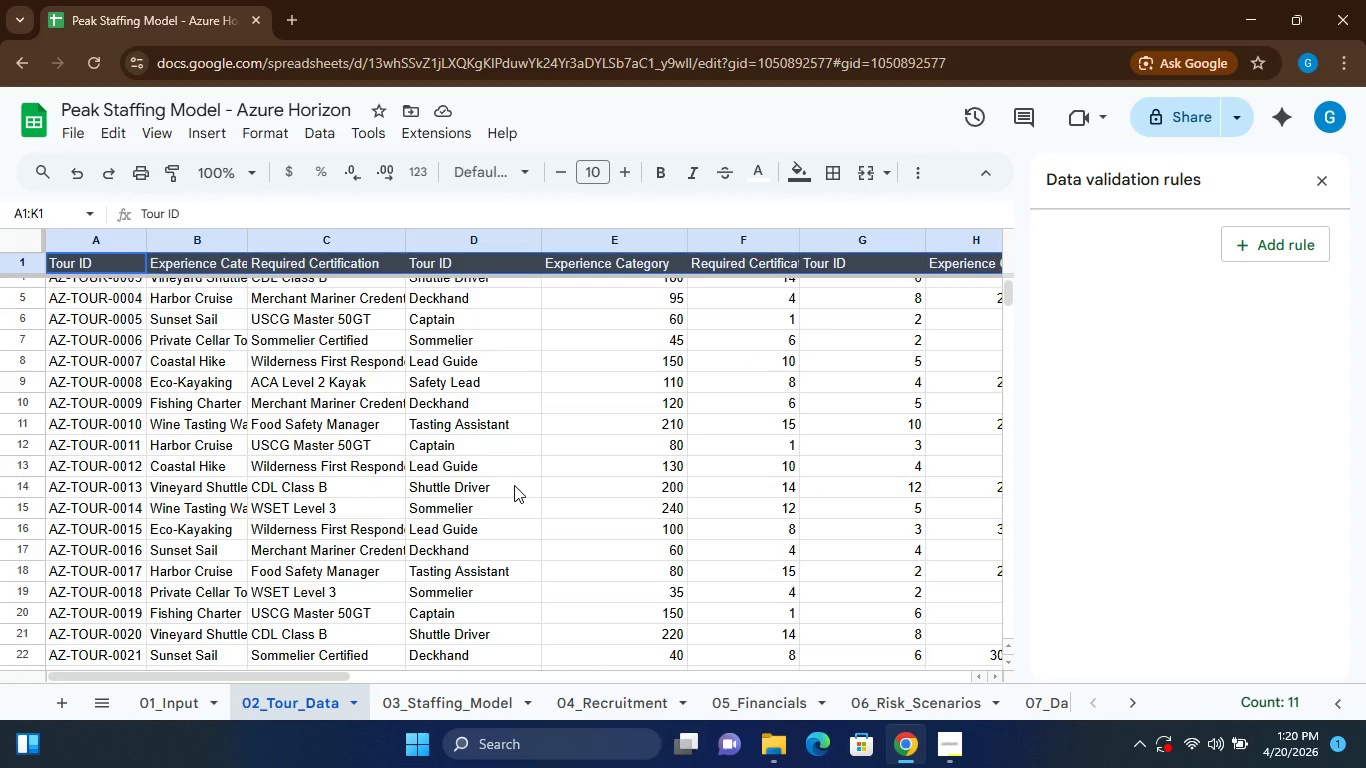 
left_click([170, 700])
 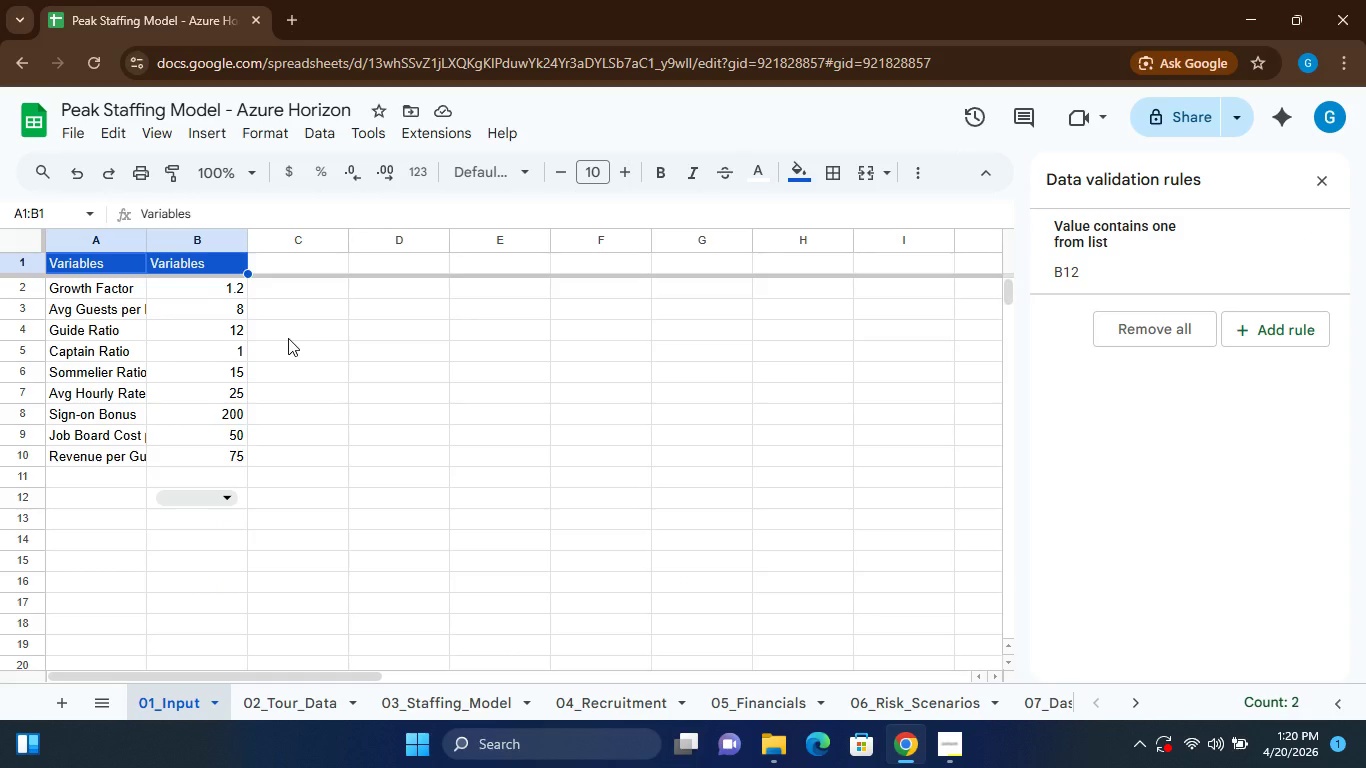 
wait(8.92)
 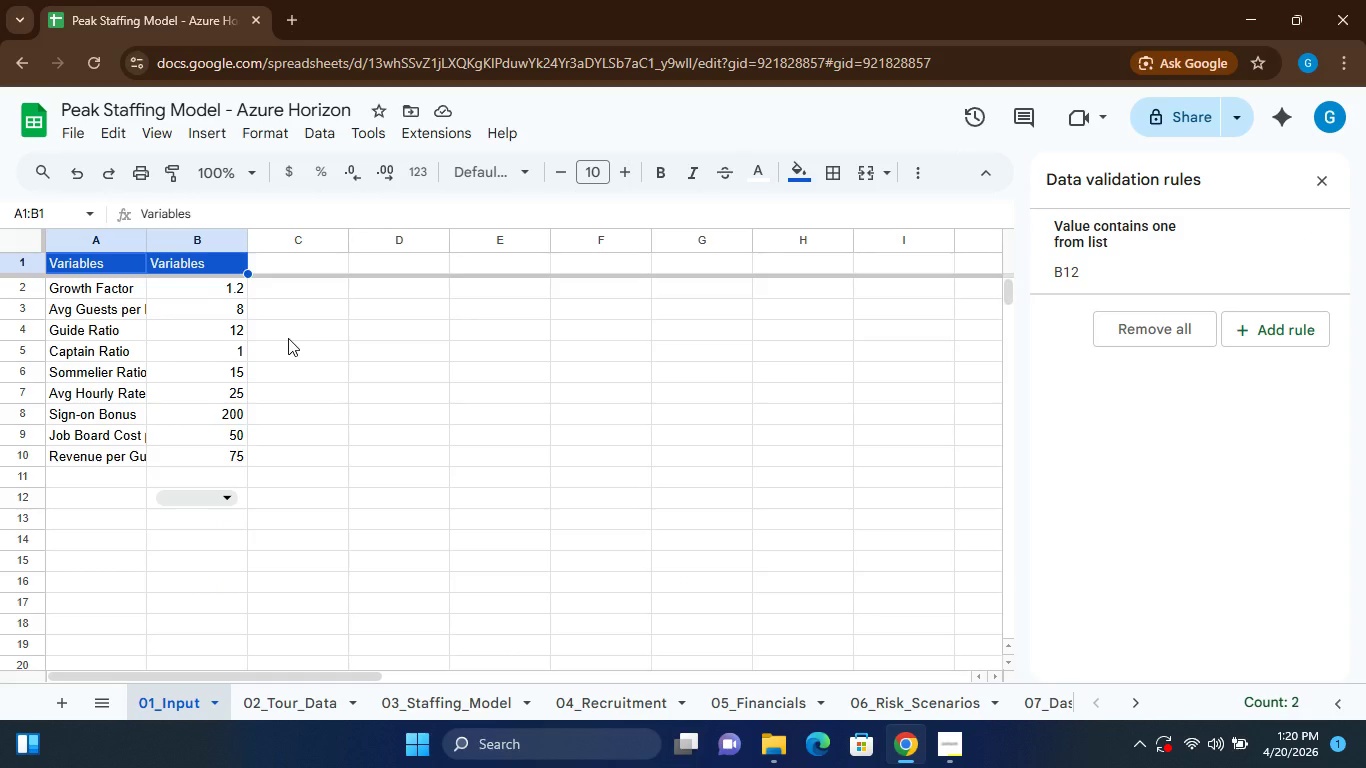 
left_click([228, 494])
 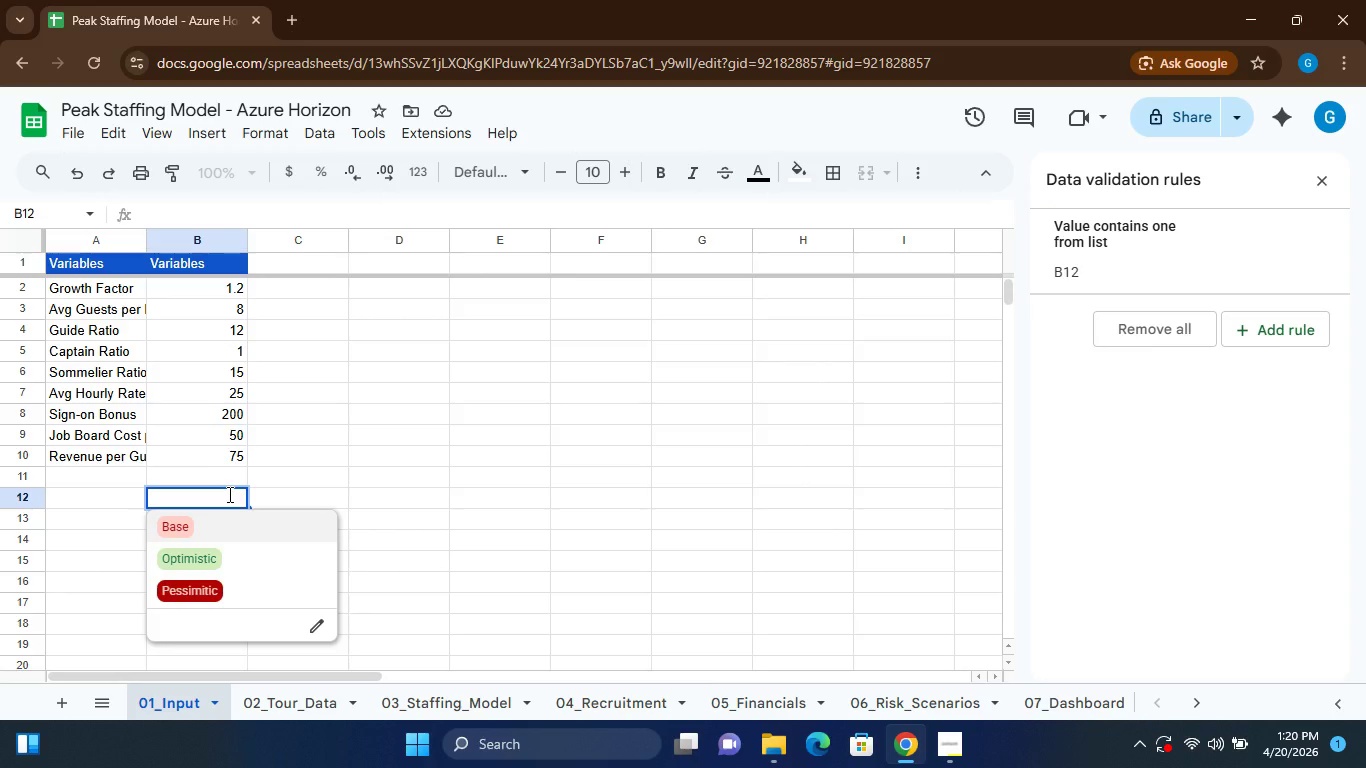 
left_click([228, 494])
 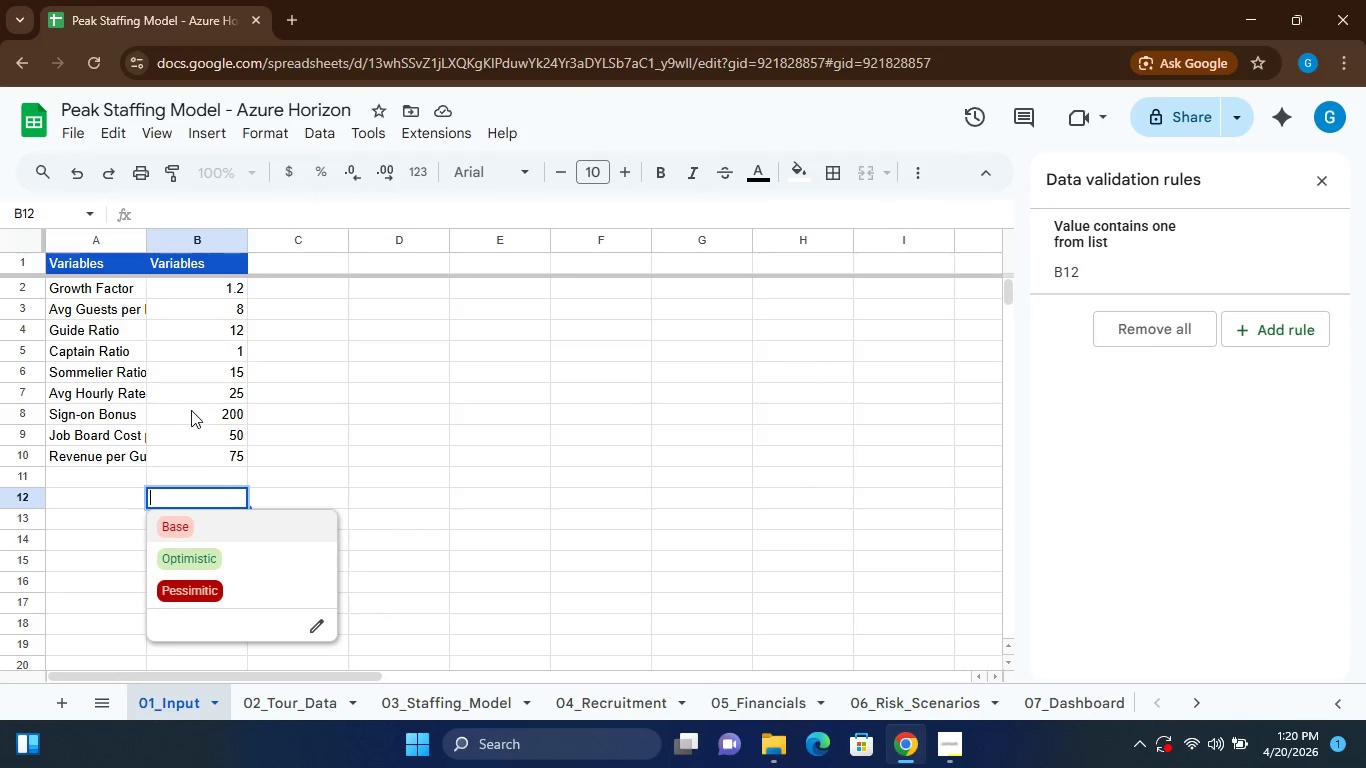 
left_click([191, 410])
 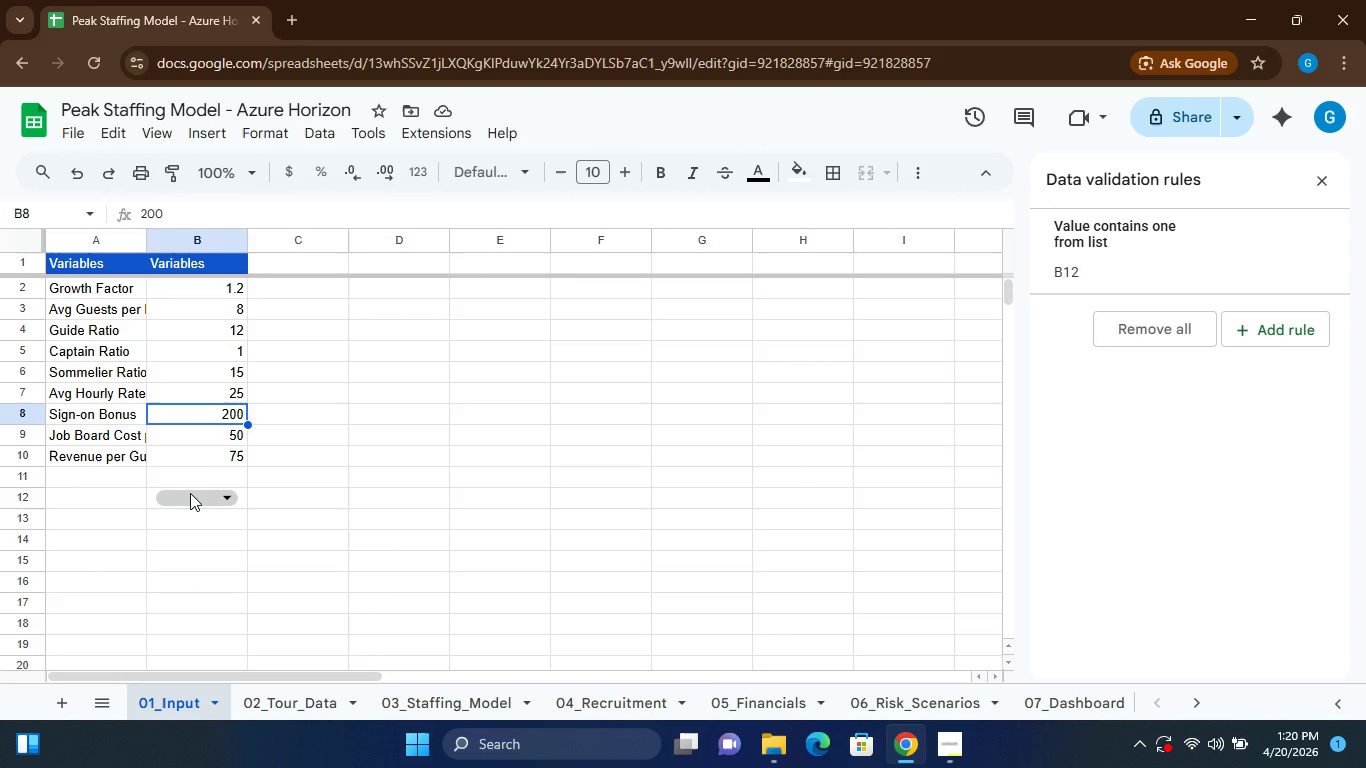 
left_click([192, 494])
 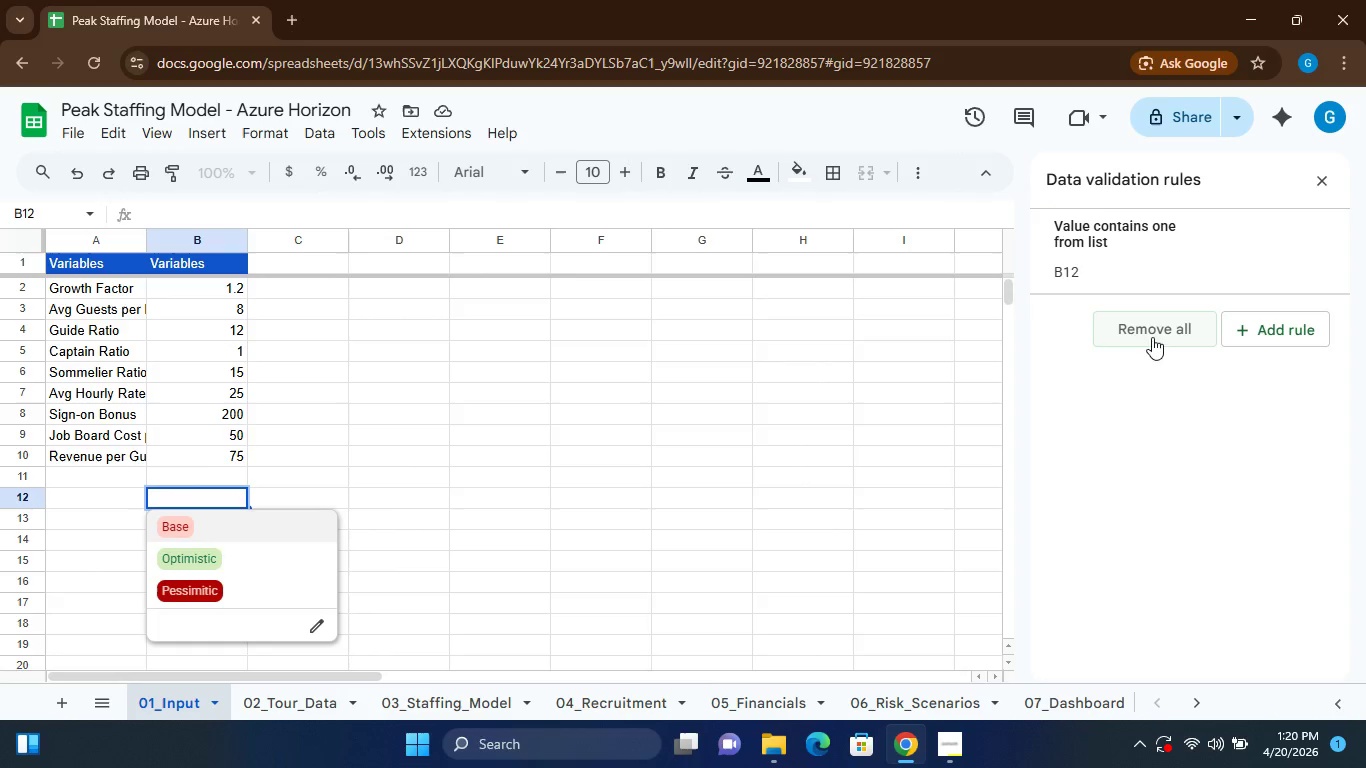 
left_click([1153, 333])
 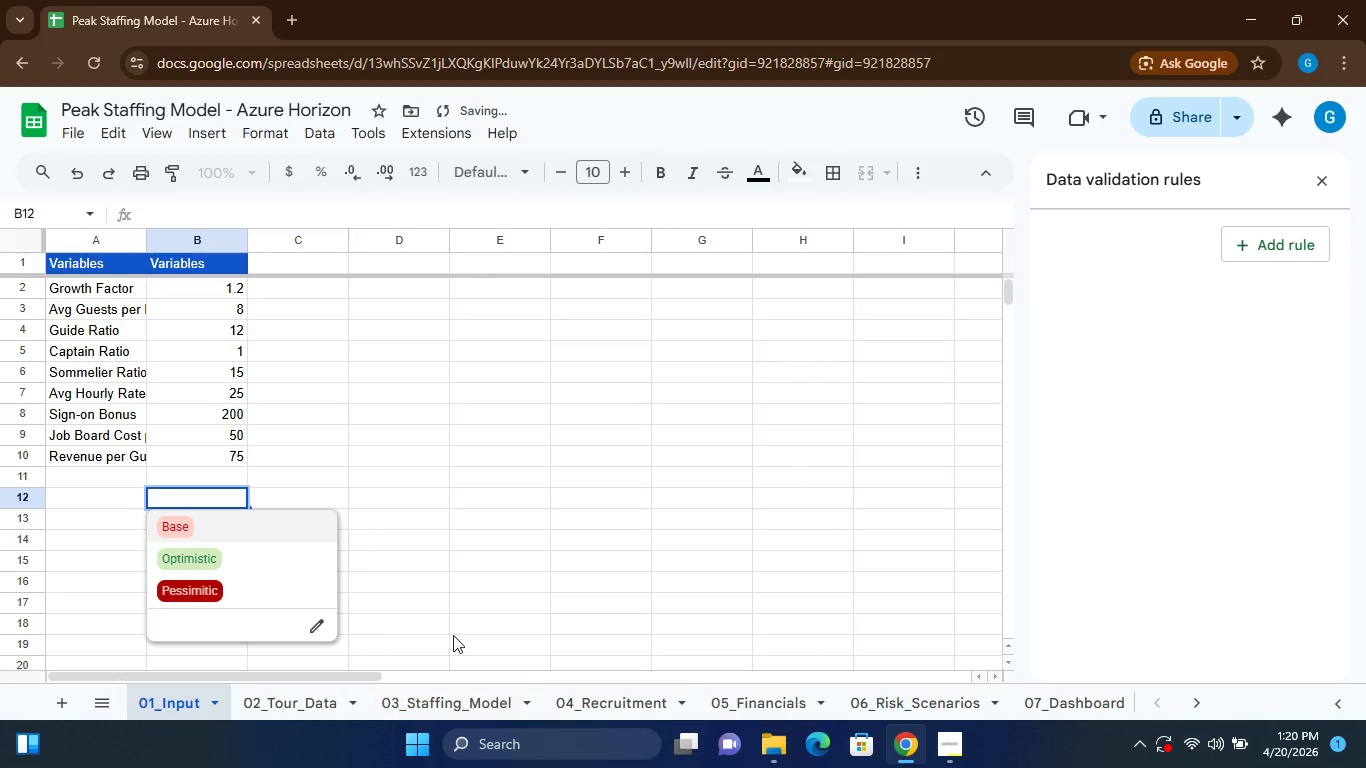 
left_click([446, 611])
 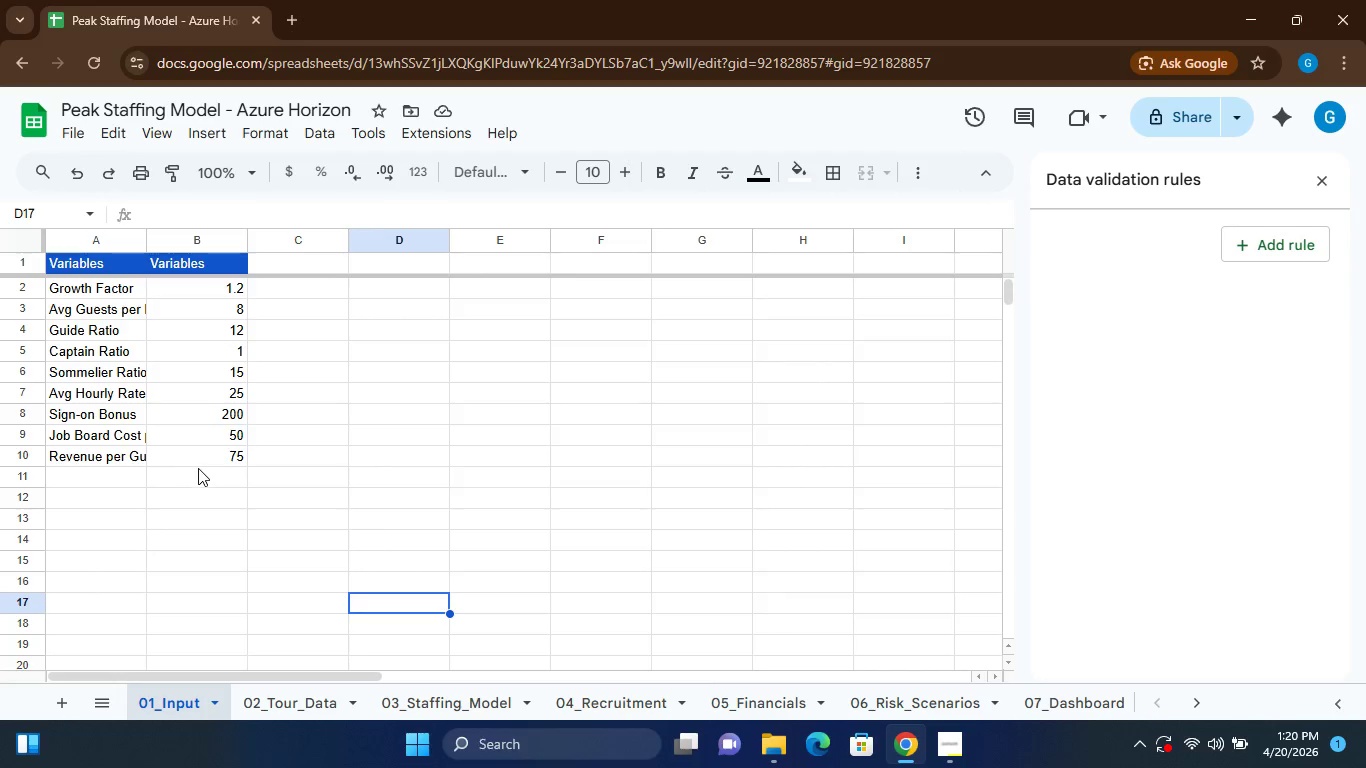 
wait(7.91)
 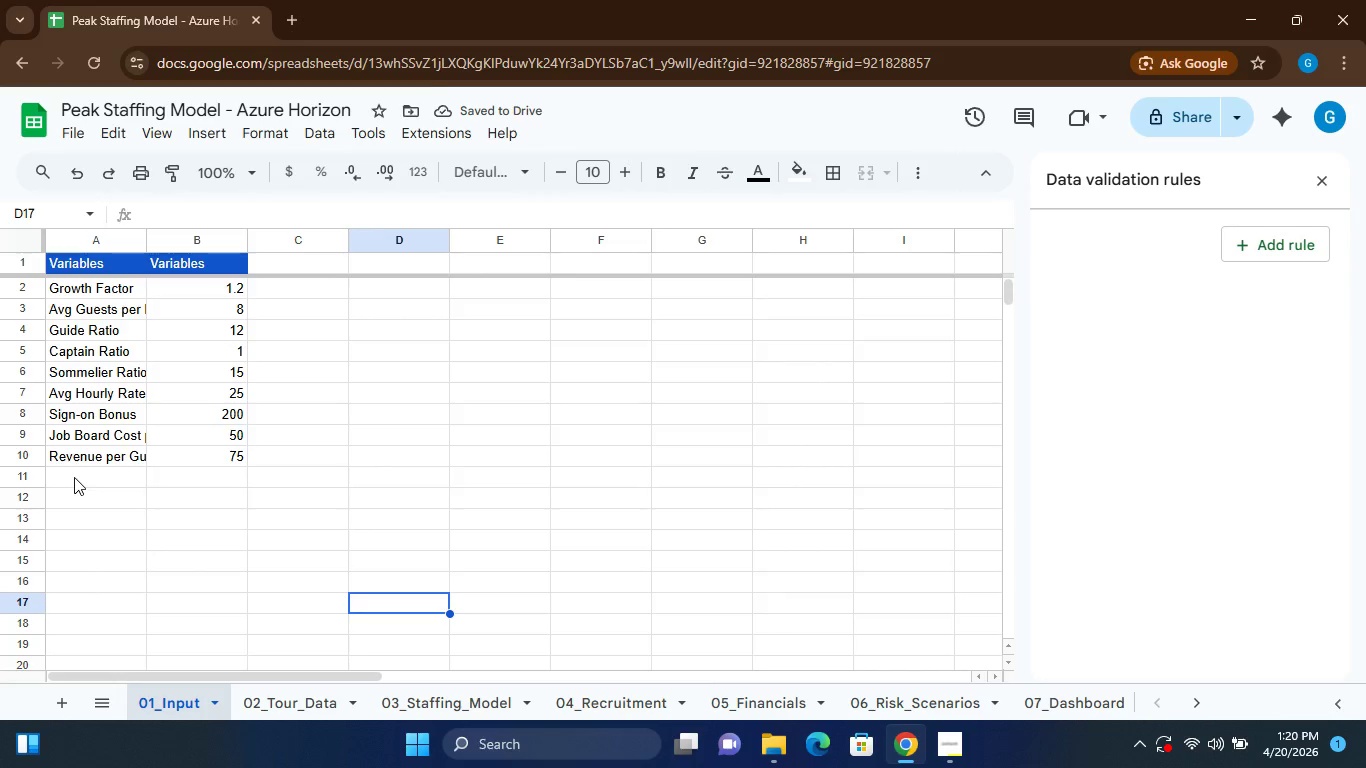 
left_click([197, 285])
 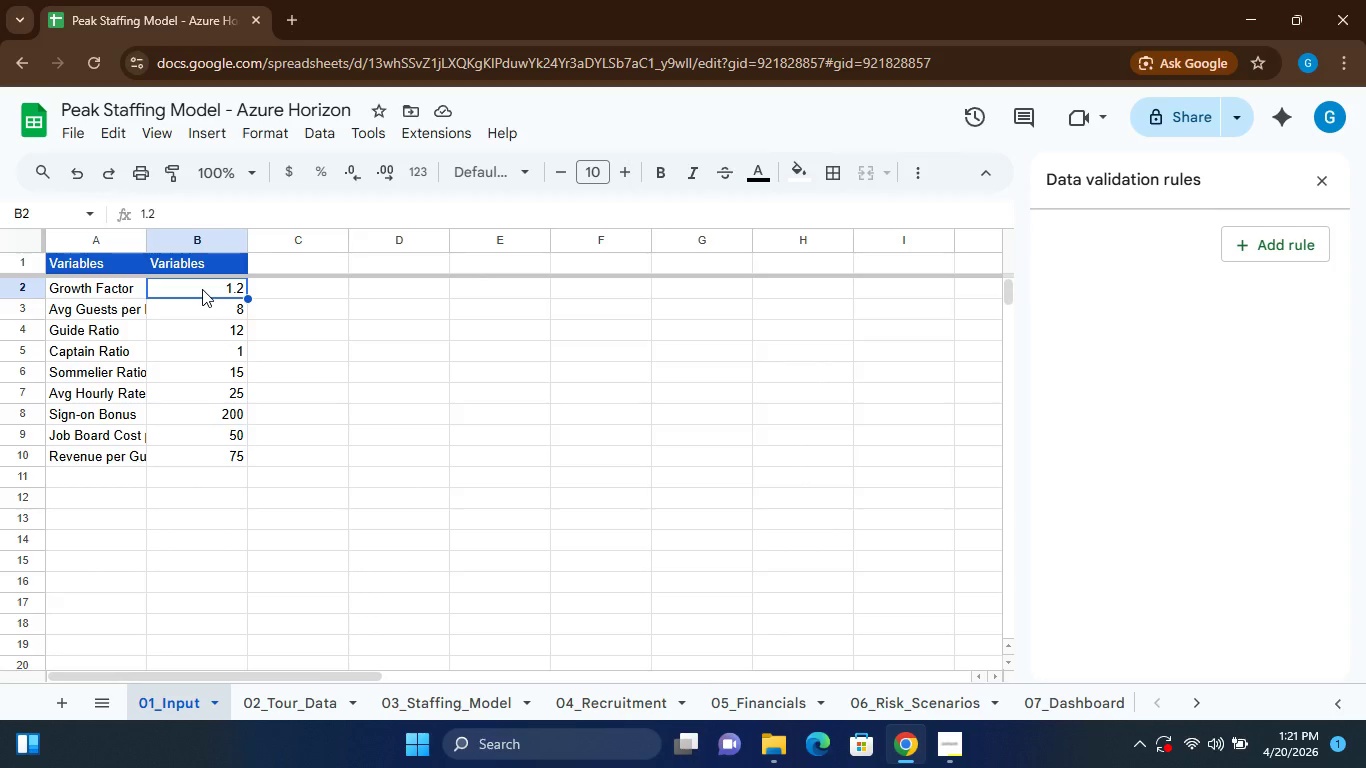 
left_click([202, 289])
 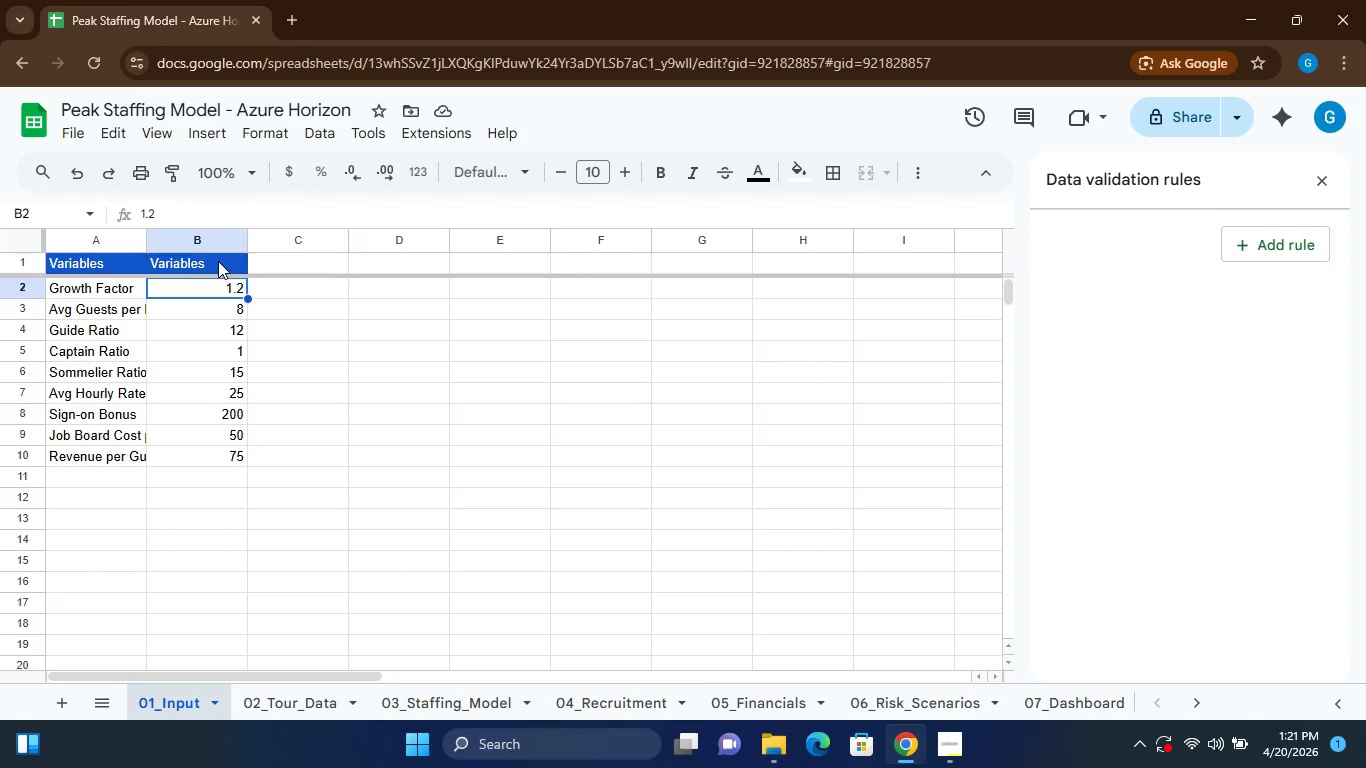 
left_click([218, 261])
 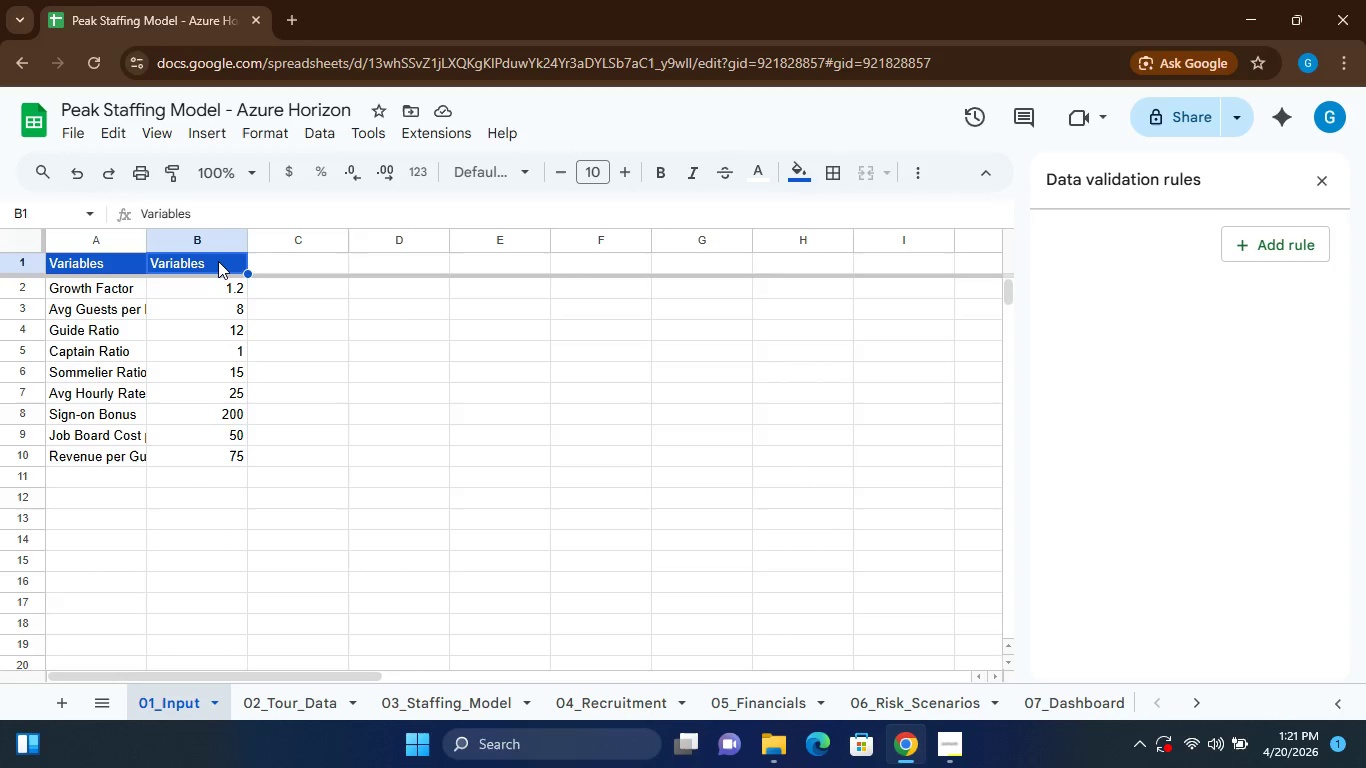 
left_click([218, 261])
 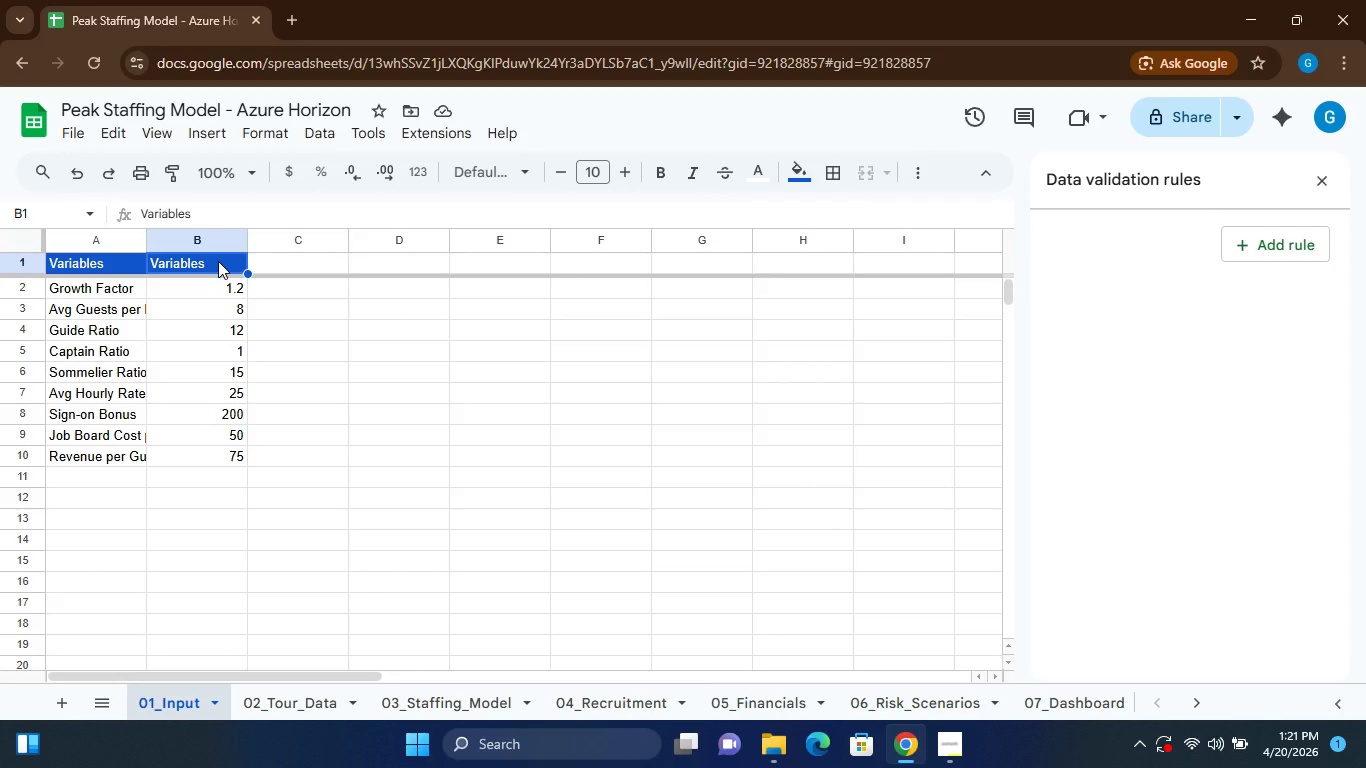 
key(Control+Z)
 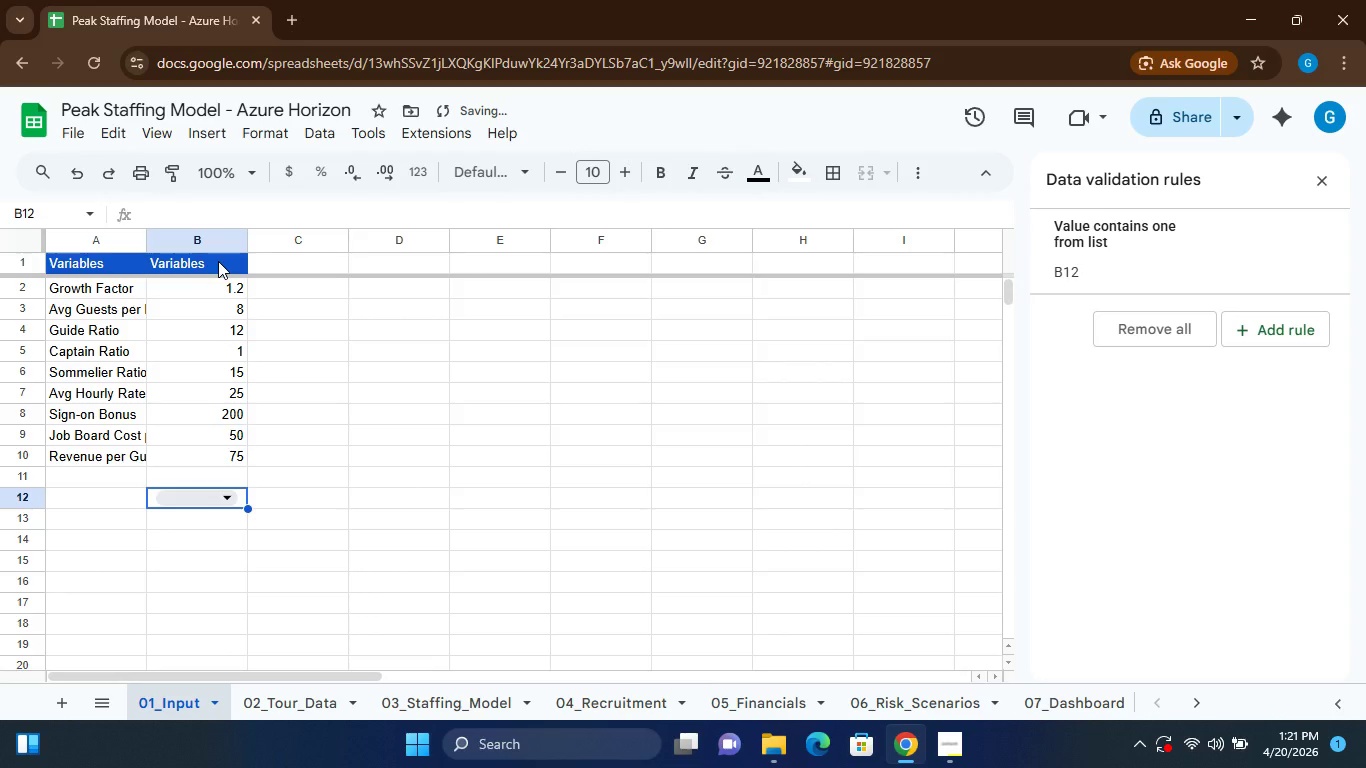 
key(Control+Y)
 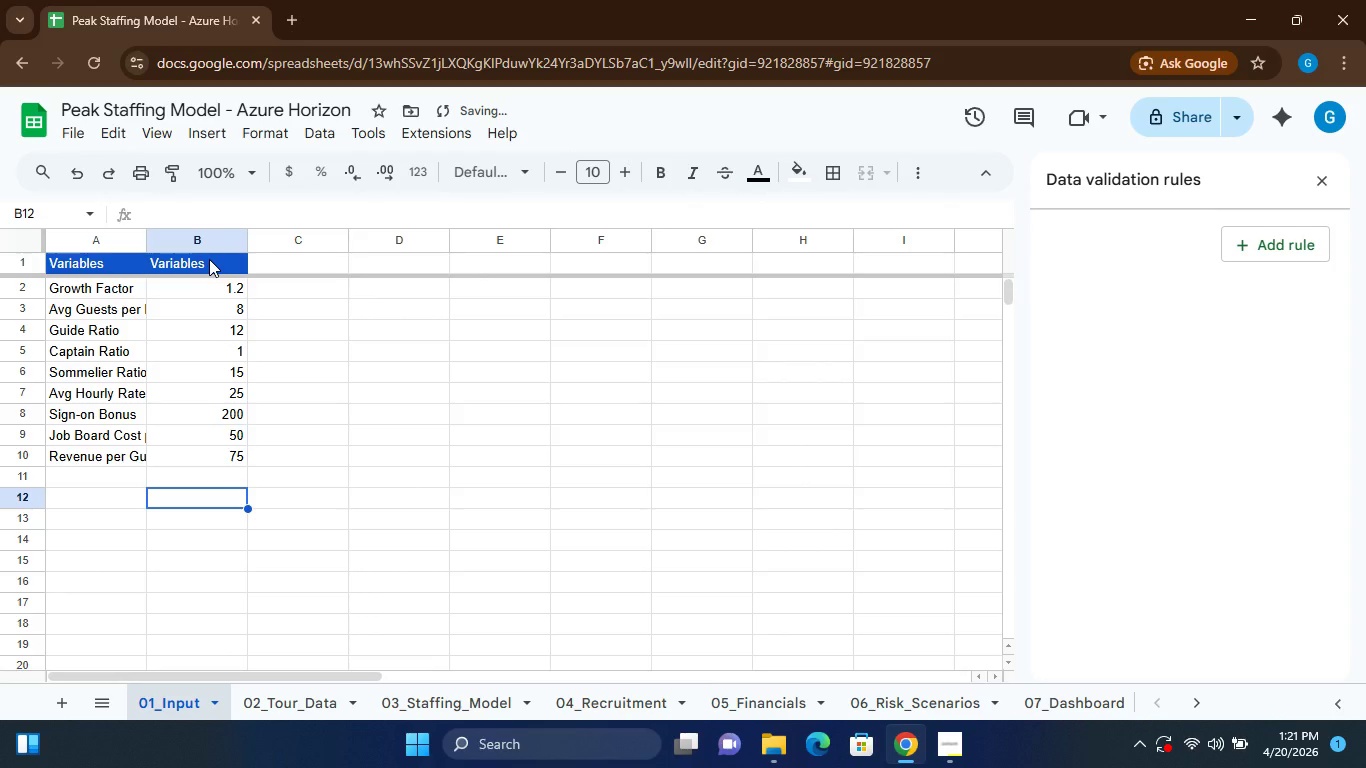 
left_click([209, 259])
 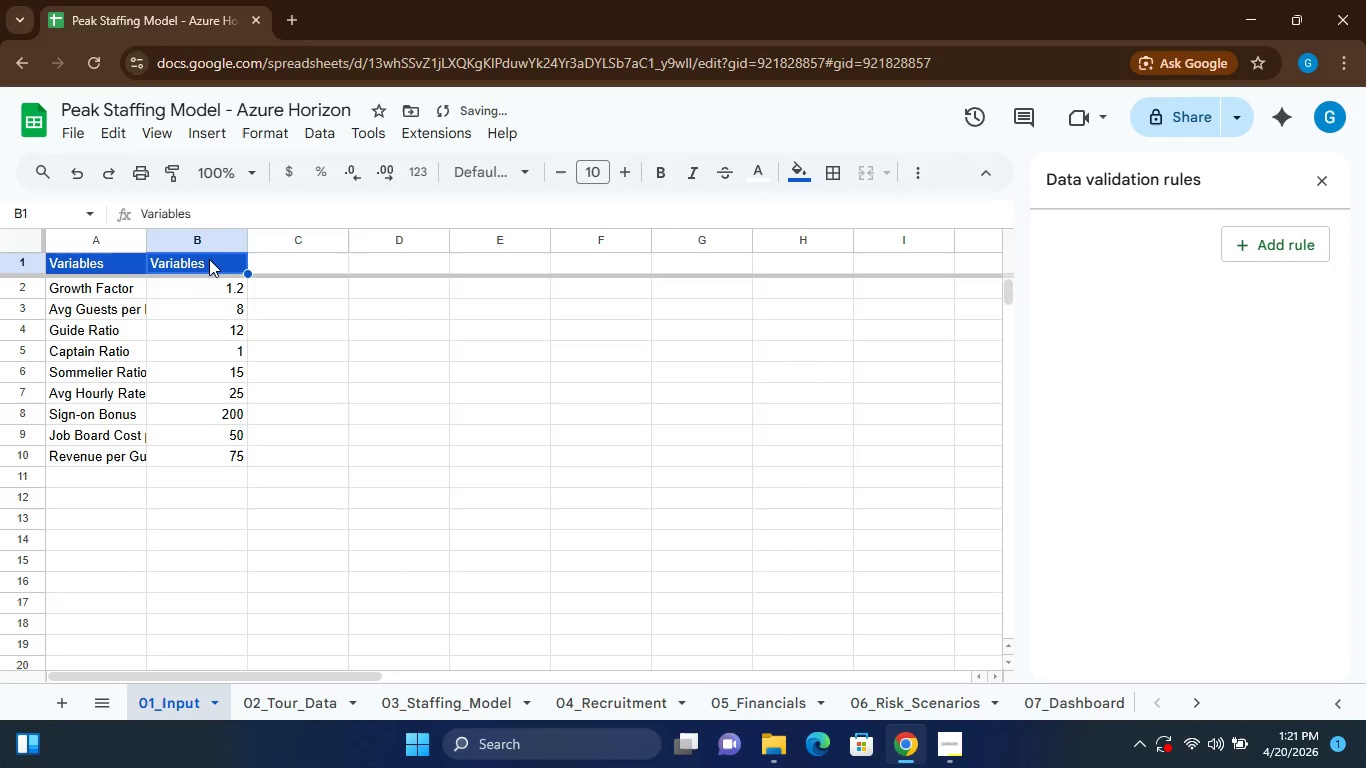 
double_click([209, 259])
 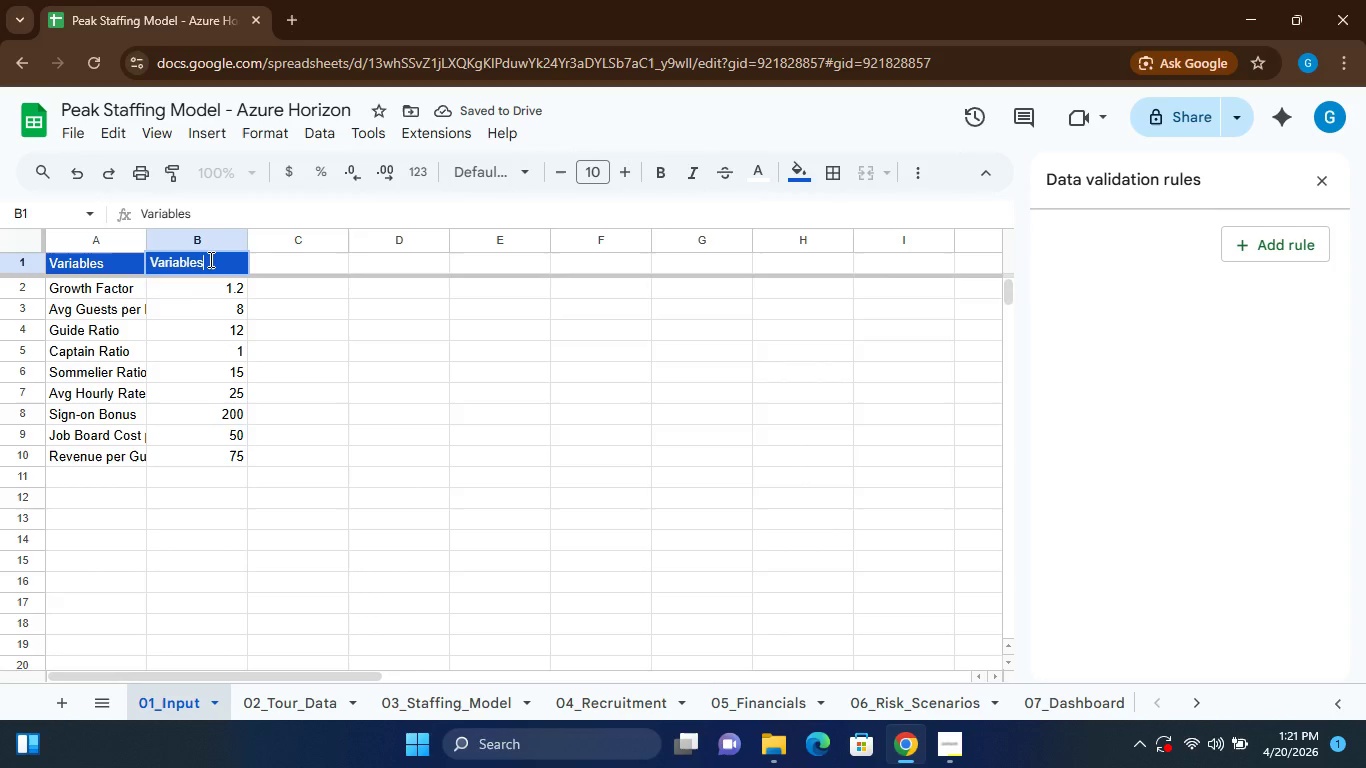 
key(Control+V)
 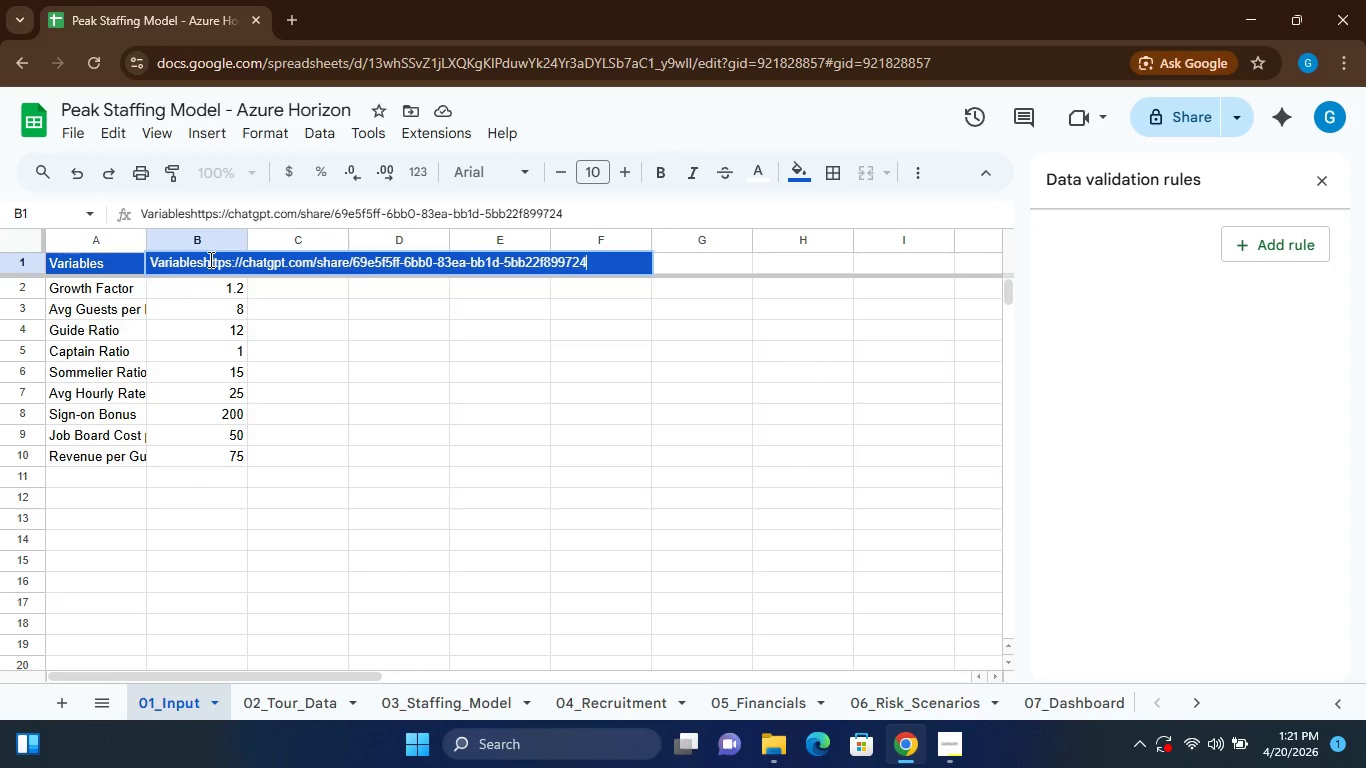 
key(Control+ControlLeft)
 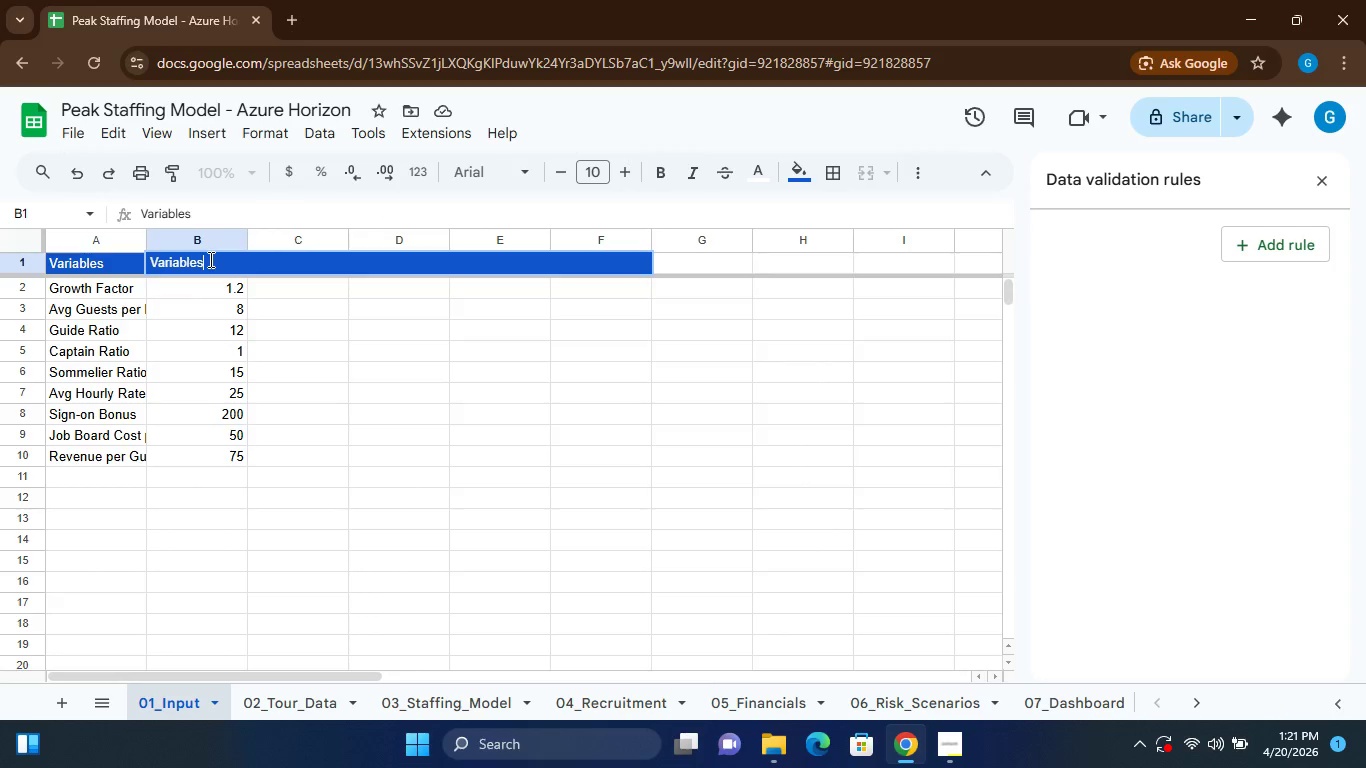 
key(Control+Z)
 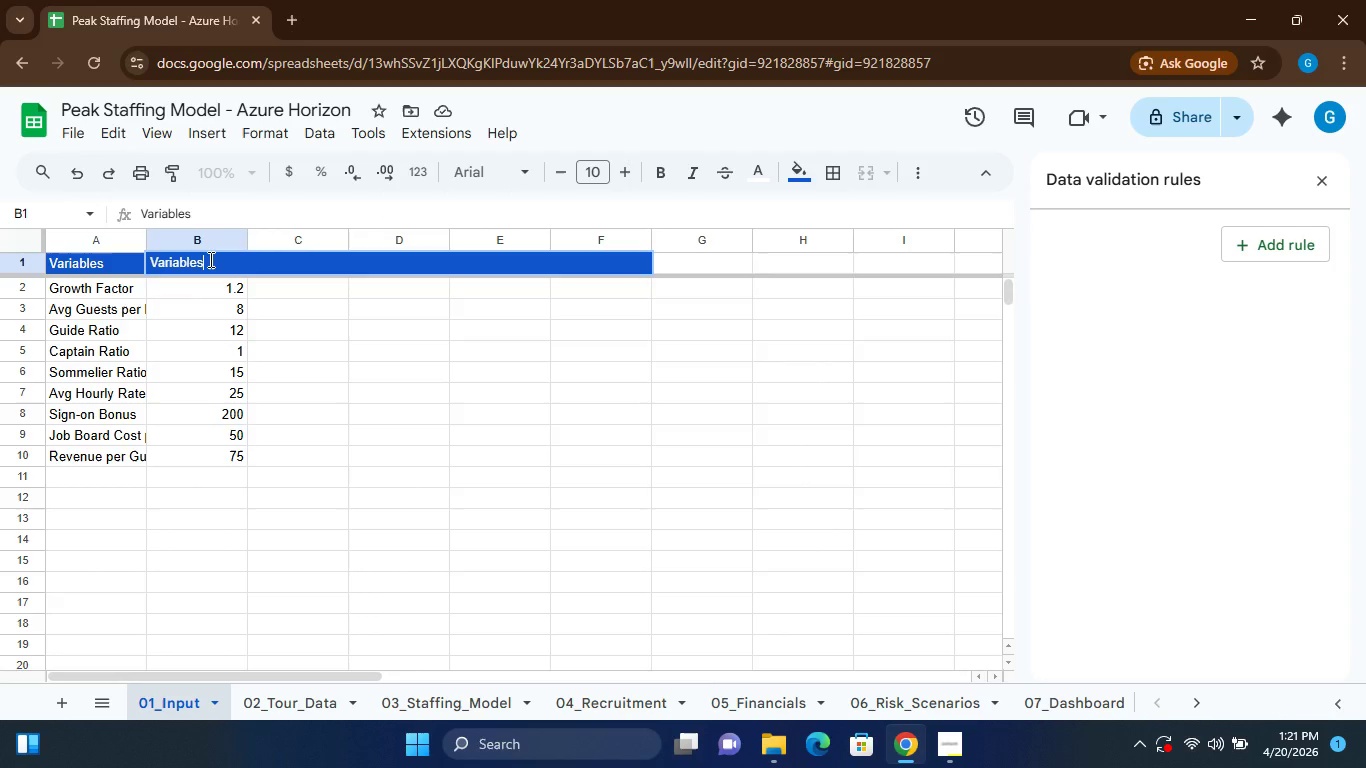 
left_click_drag(start_coordinate=[209, 259], to_coordinate=[146, 260])
 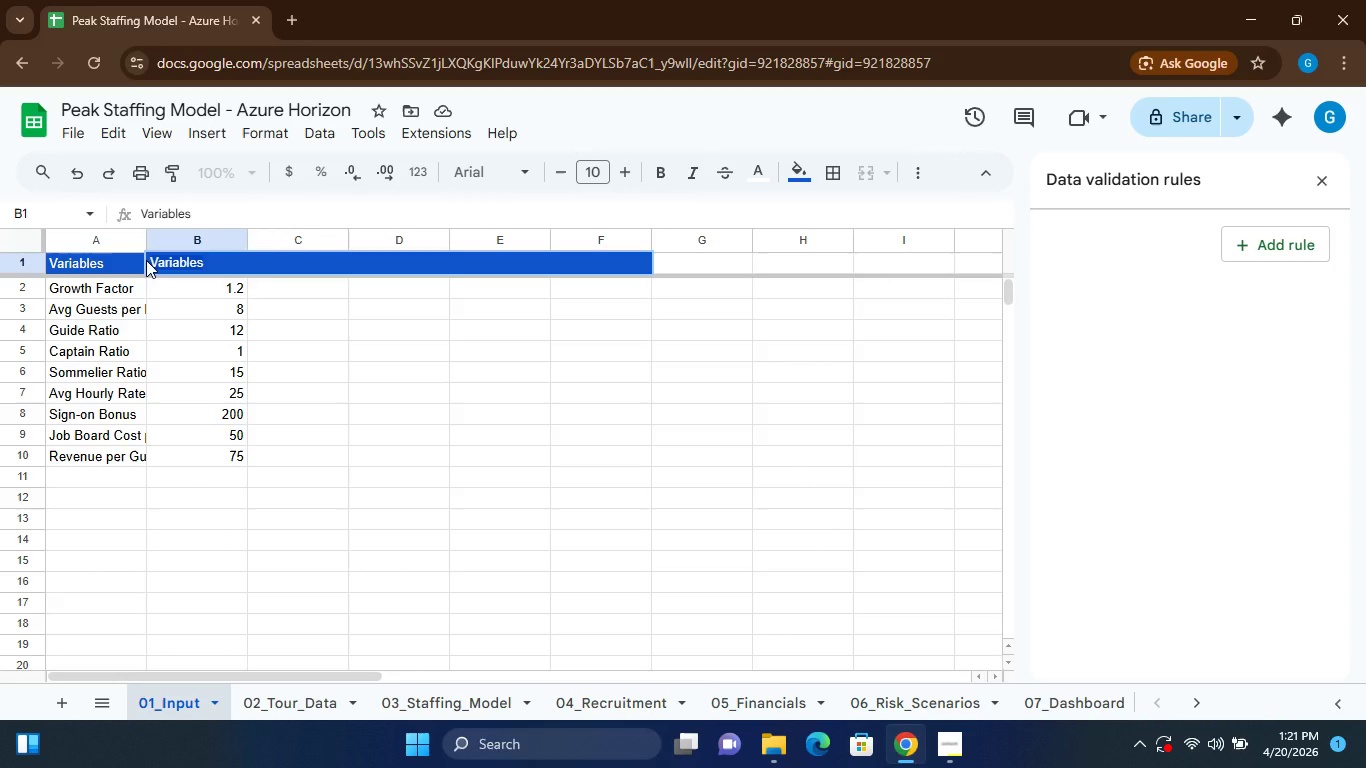 
key(Control+V)
 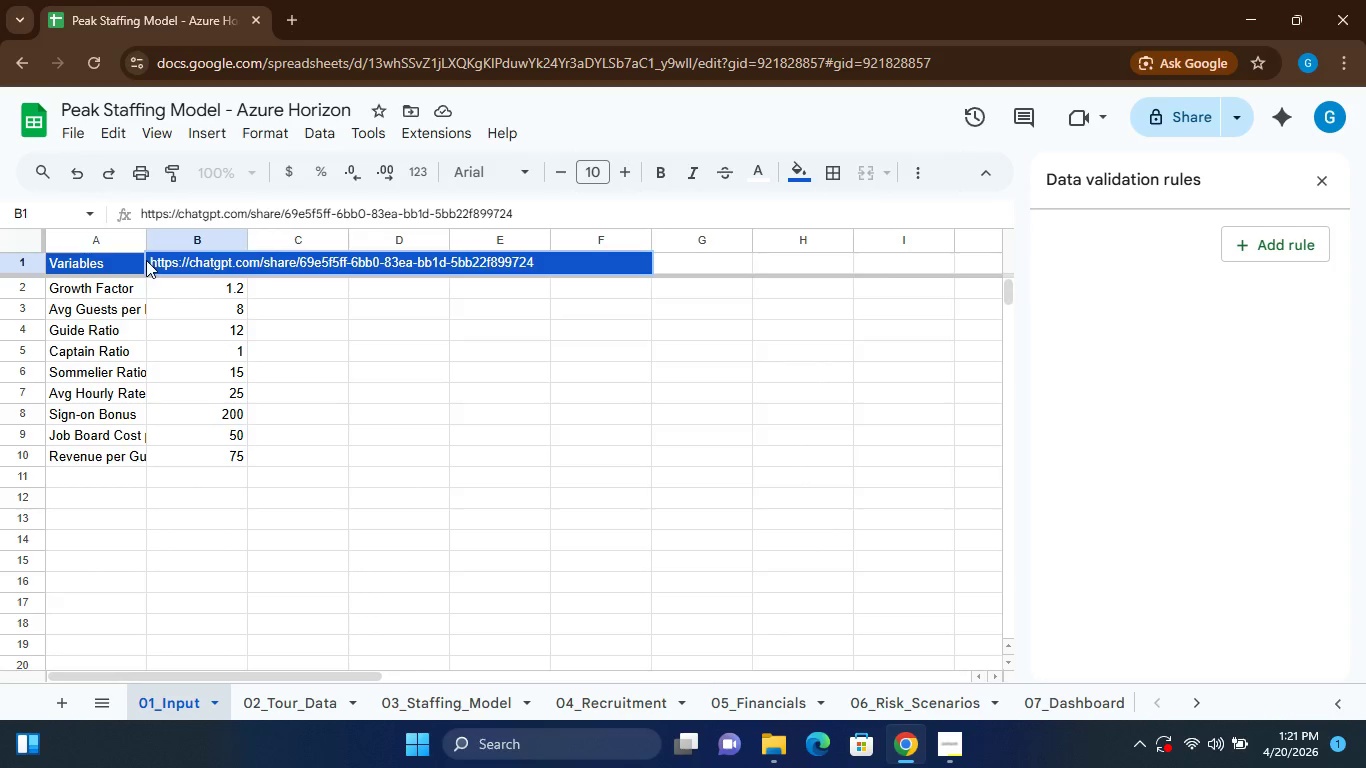 
key(Control+Z)
 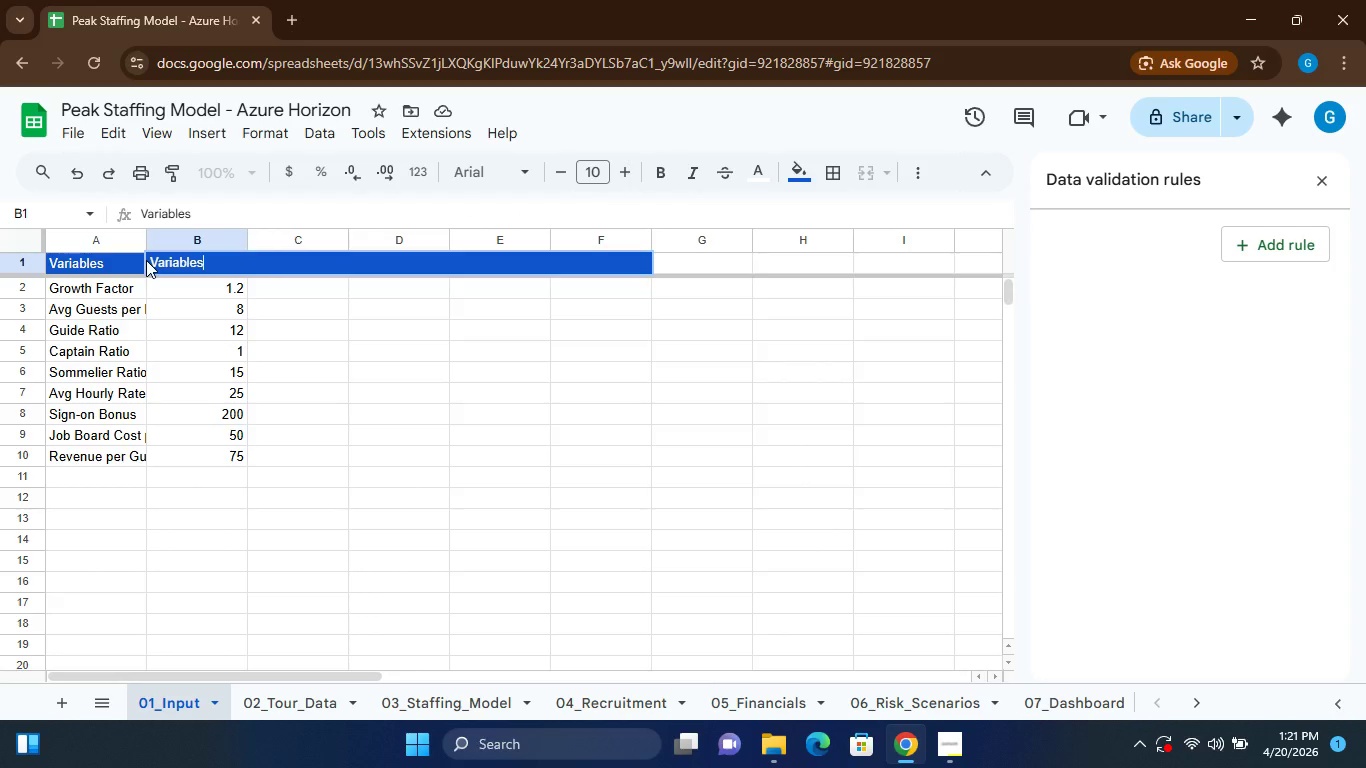 
key(Backspace)
key(Backspace)
key(Backspace)
key(Backspace)
key(Backspace)
key(Backspace)
key(Backspace)
type(lues)
 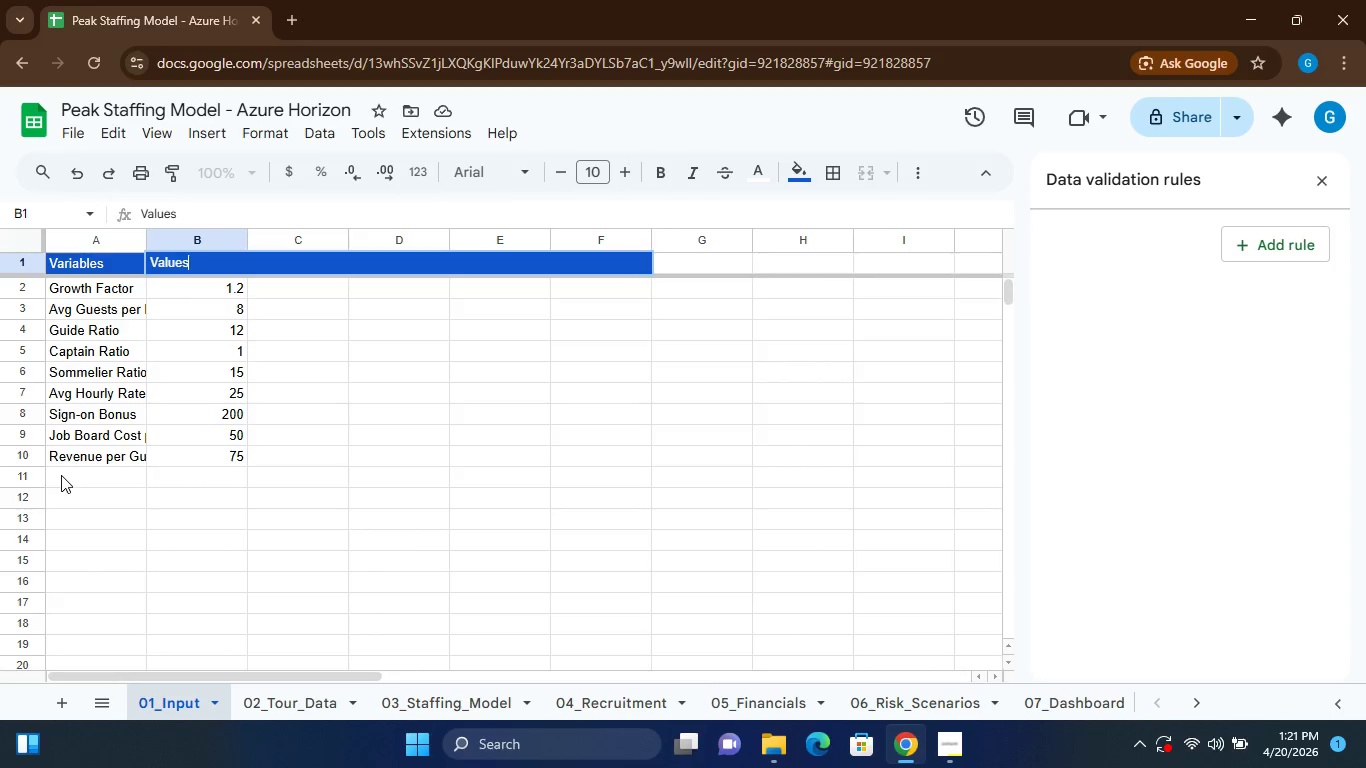 
left_click([61, 474])
 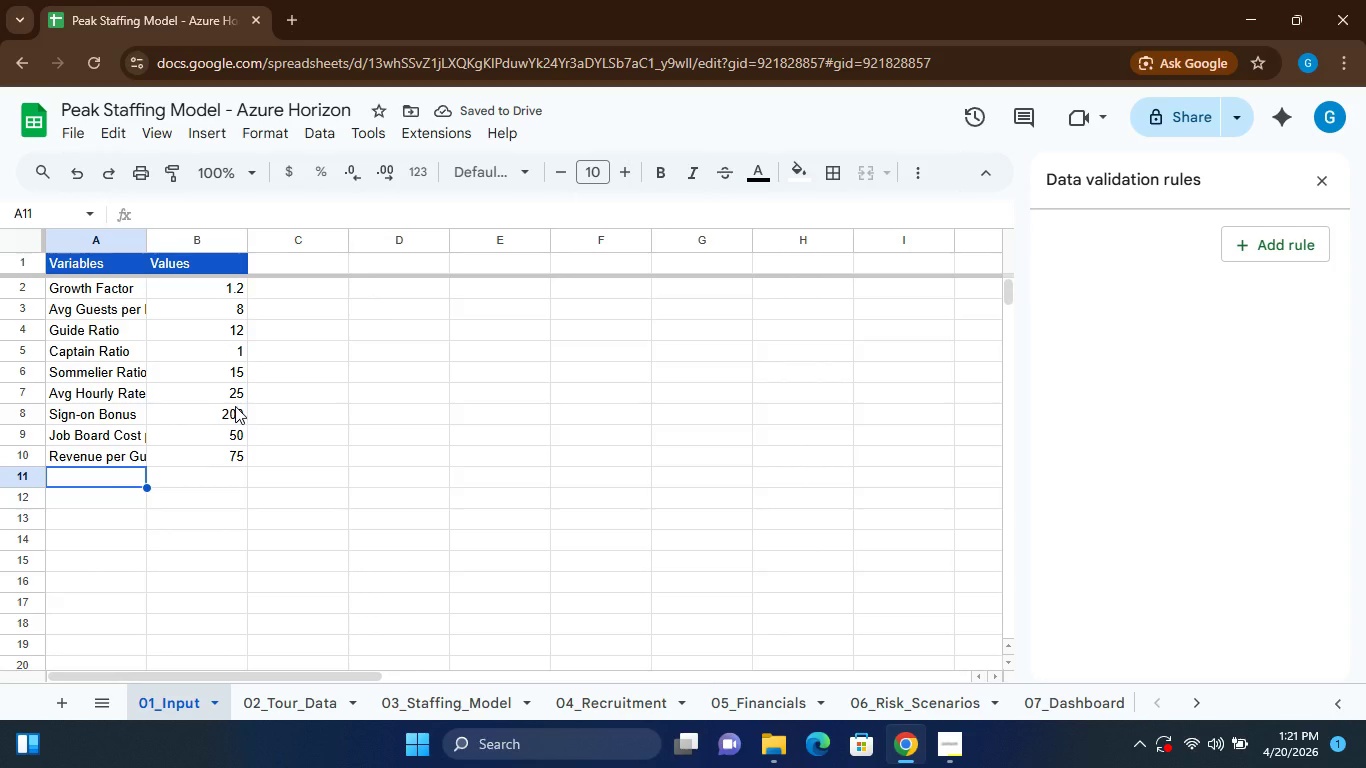 
wait(8.17)
 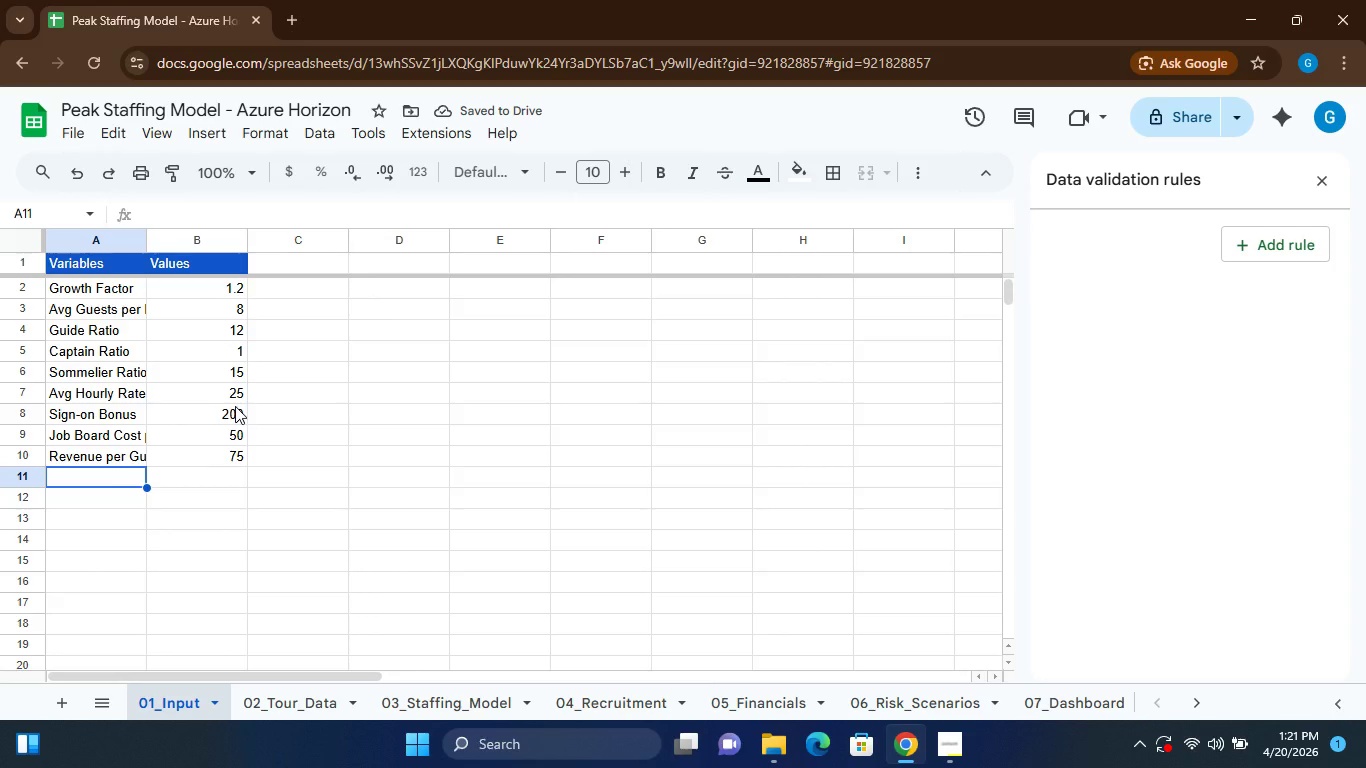 
left_click([205, 283])
 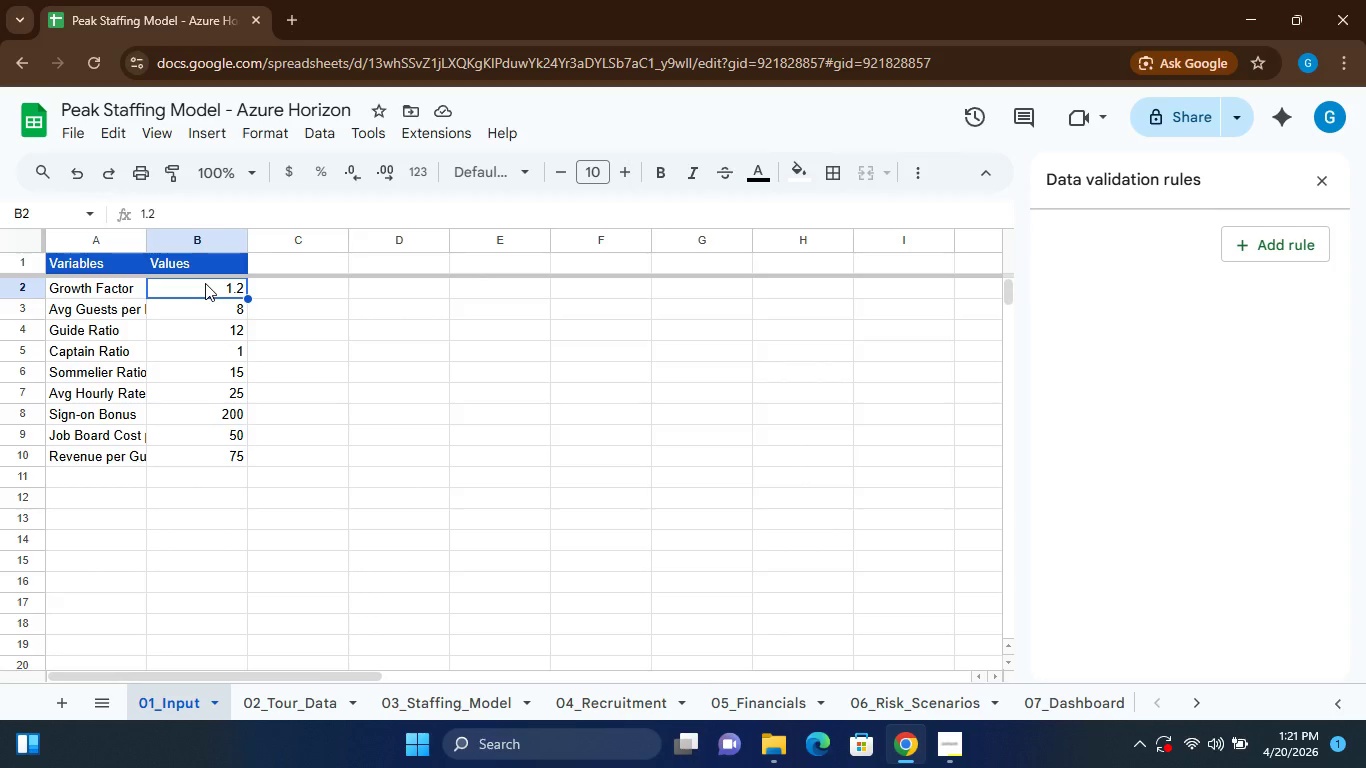 
double_click([205, 283])
 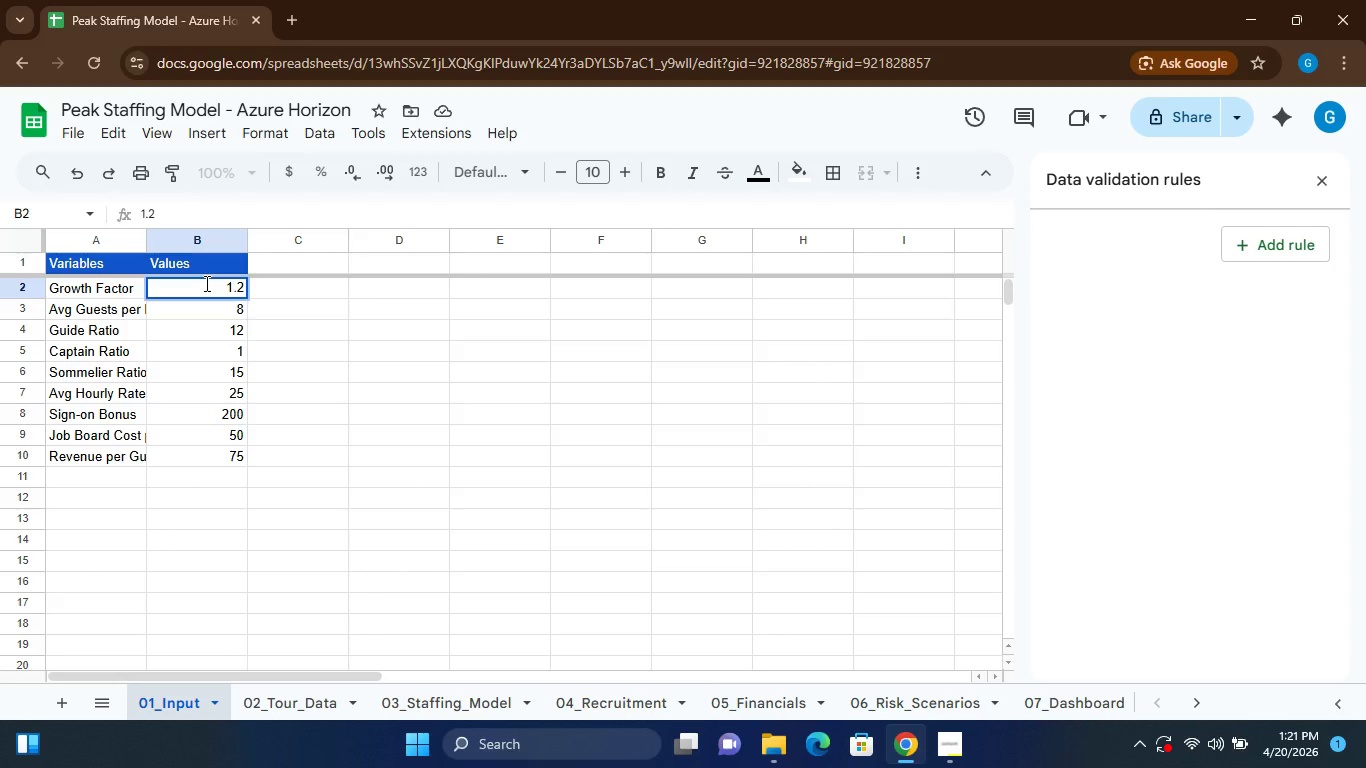 
key(Backspace)
 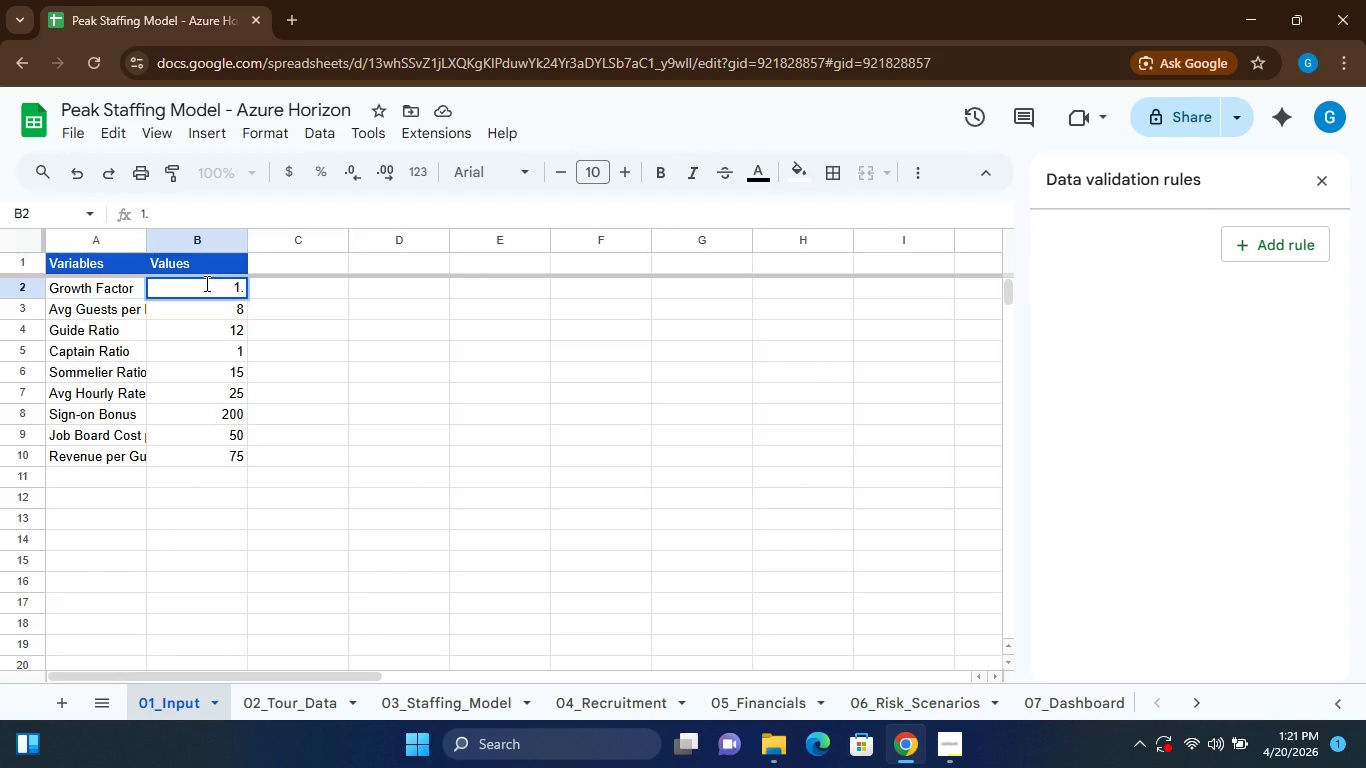 
key(1)
 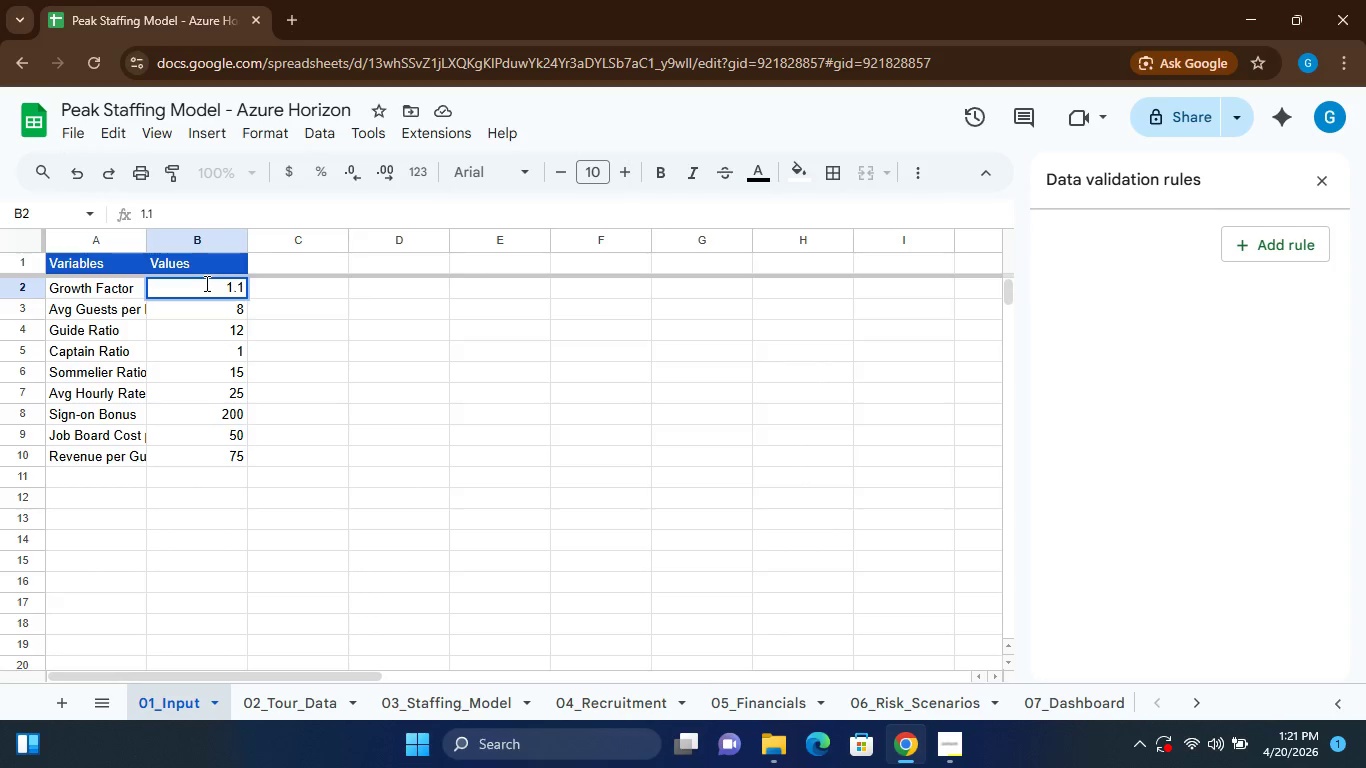 
key(ArrowDown)
 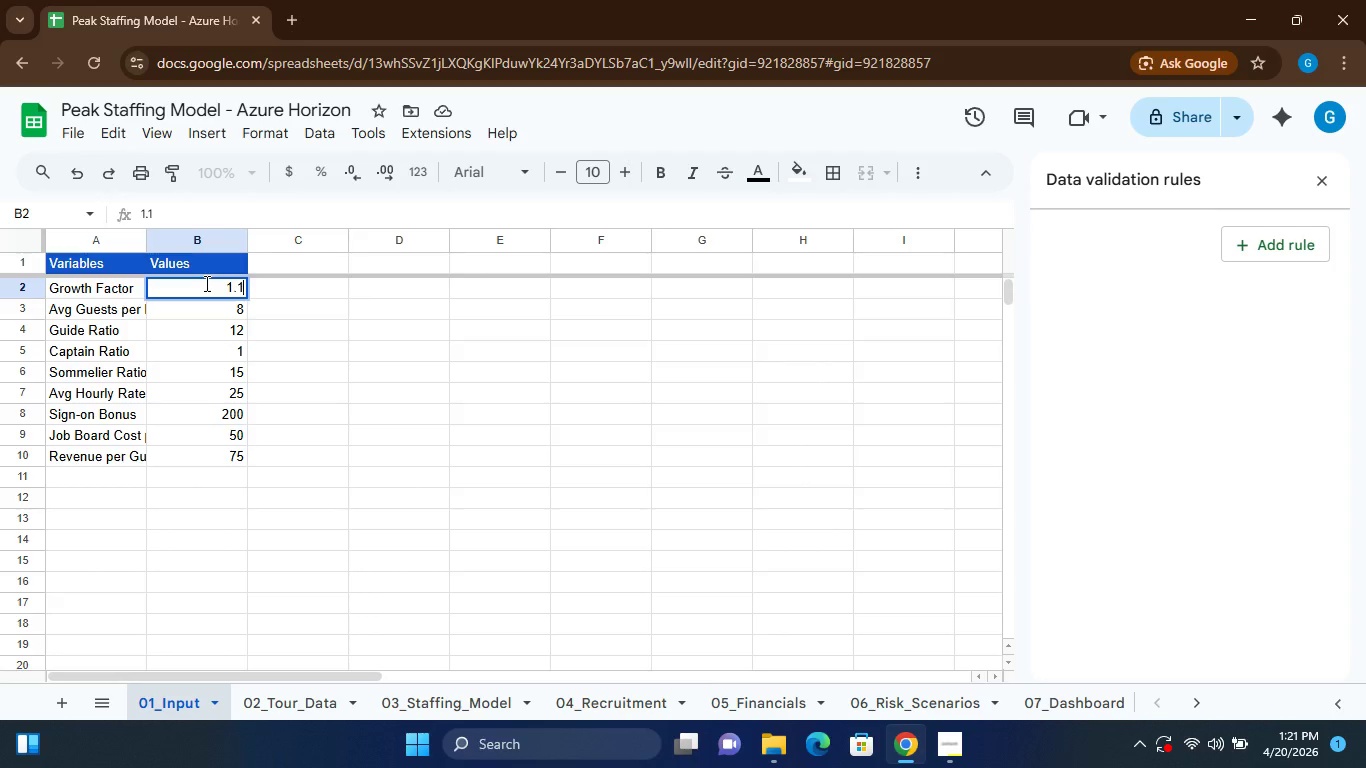 
key(ArrowDown)
 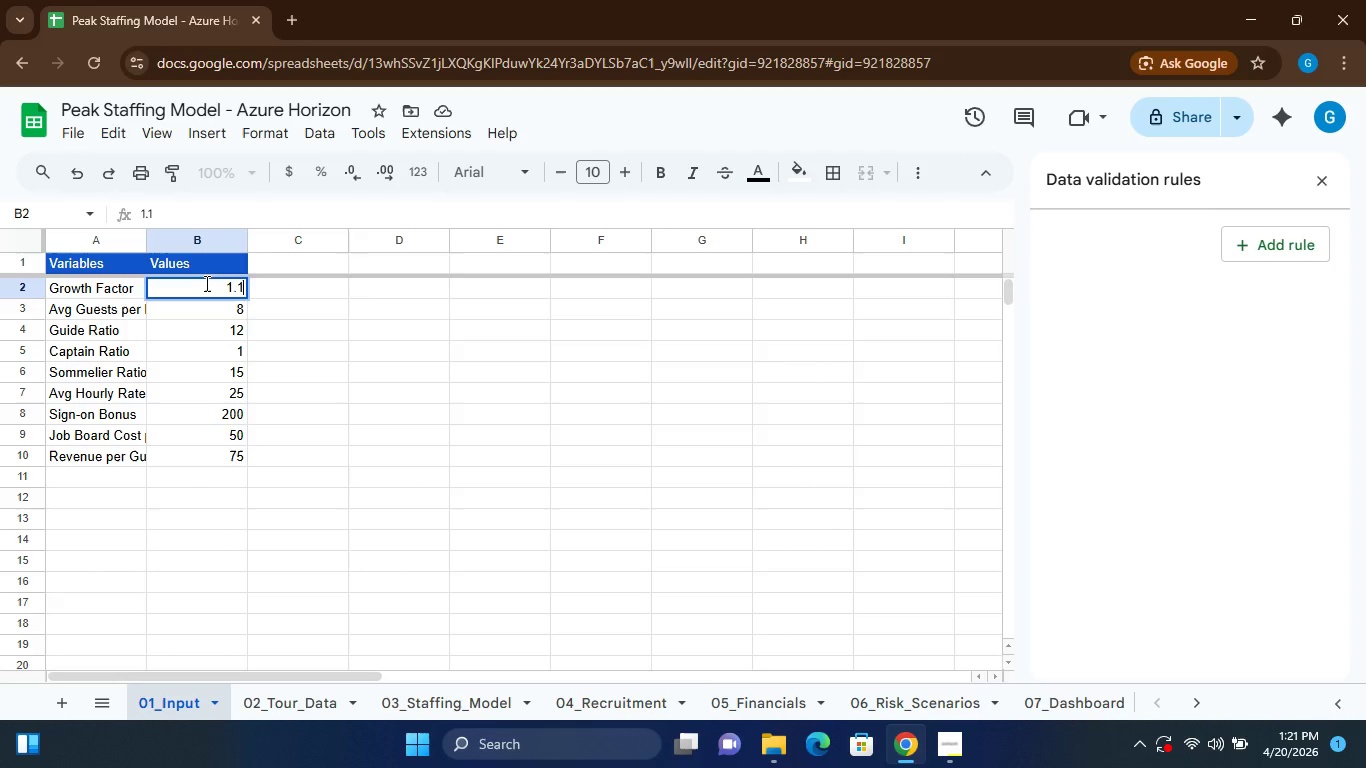 
key(Enter)
 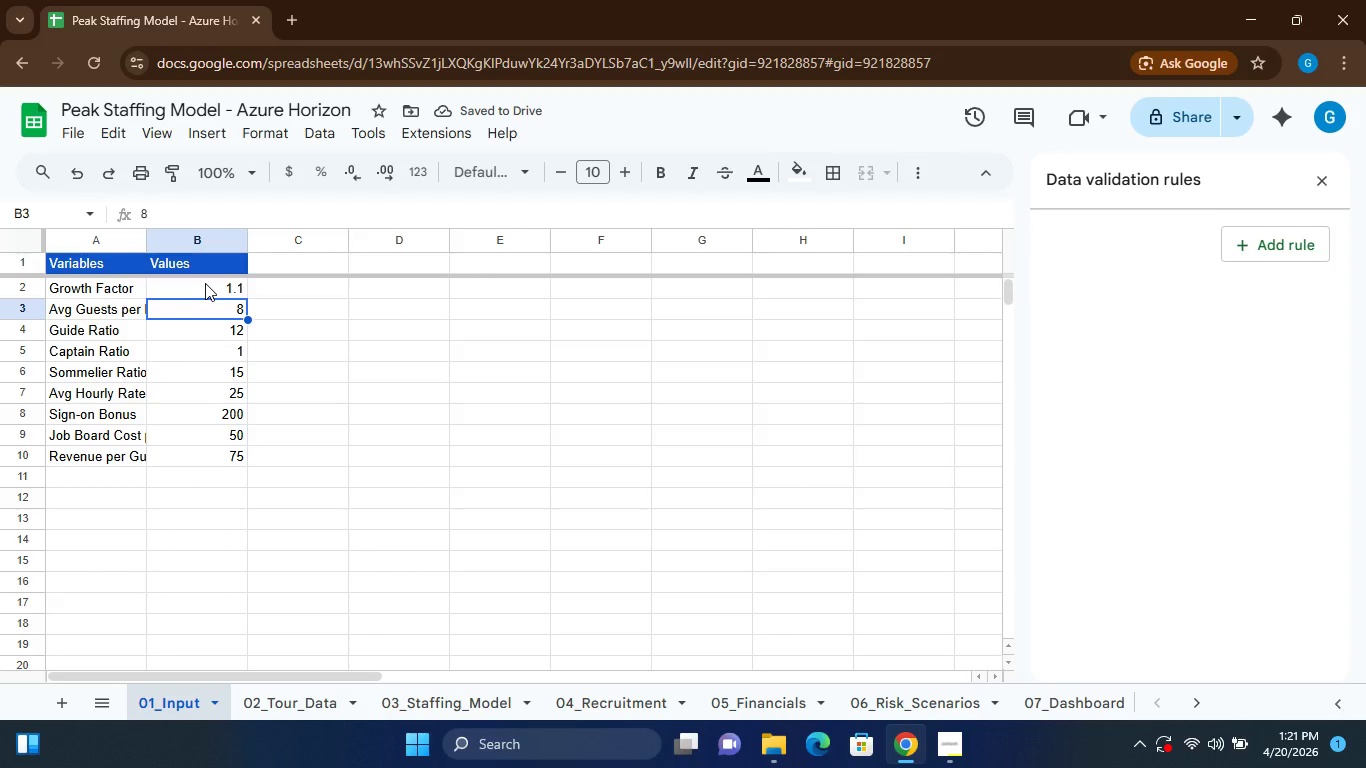 
key(6)
 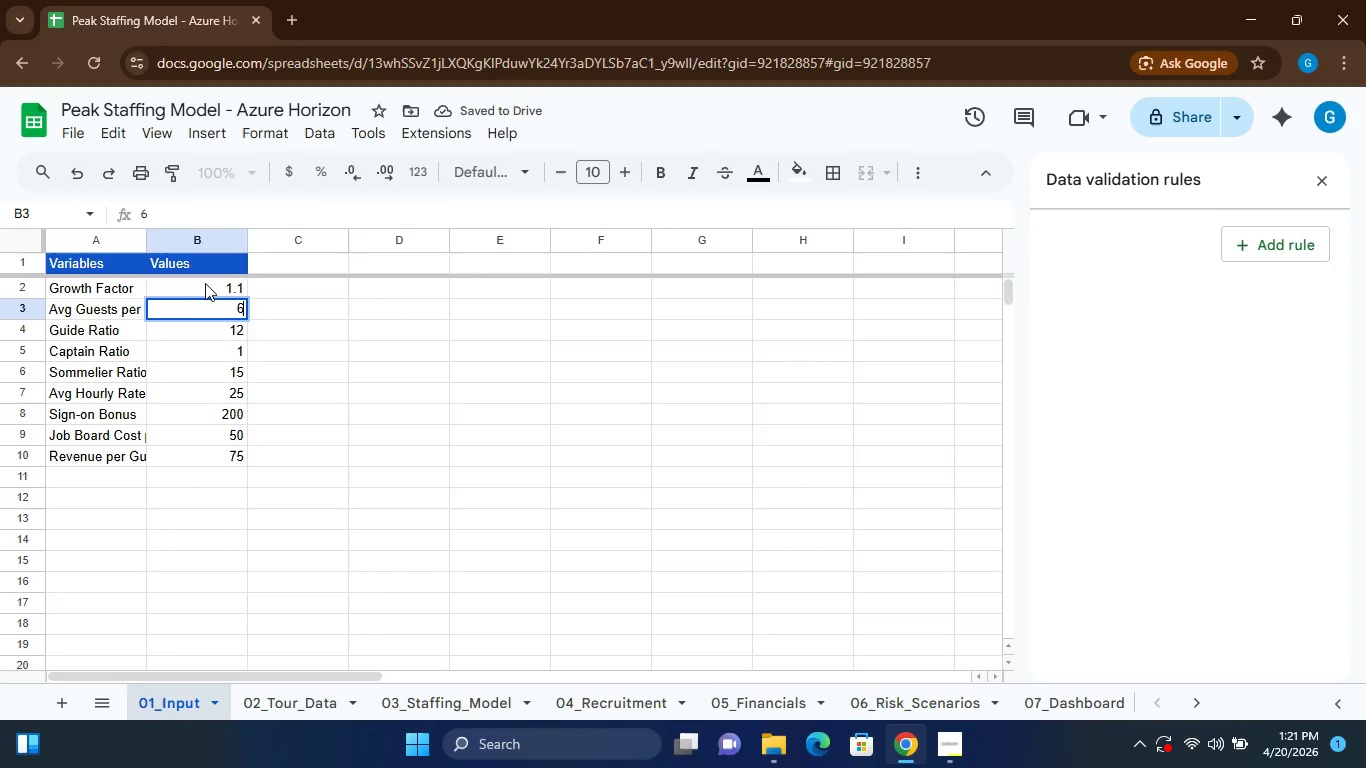 
key(Enter)
 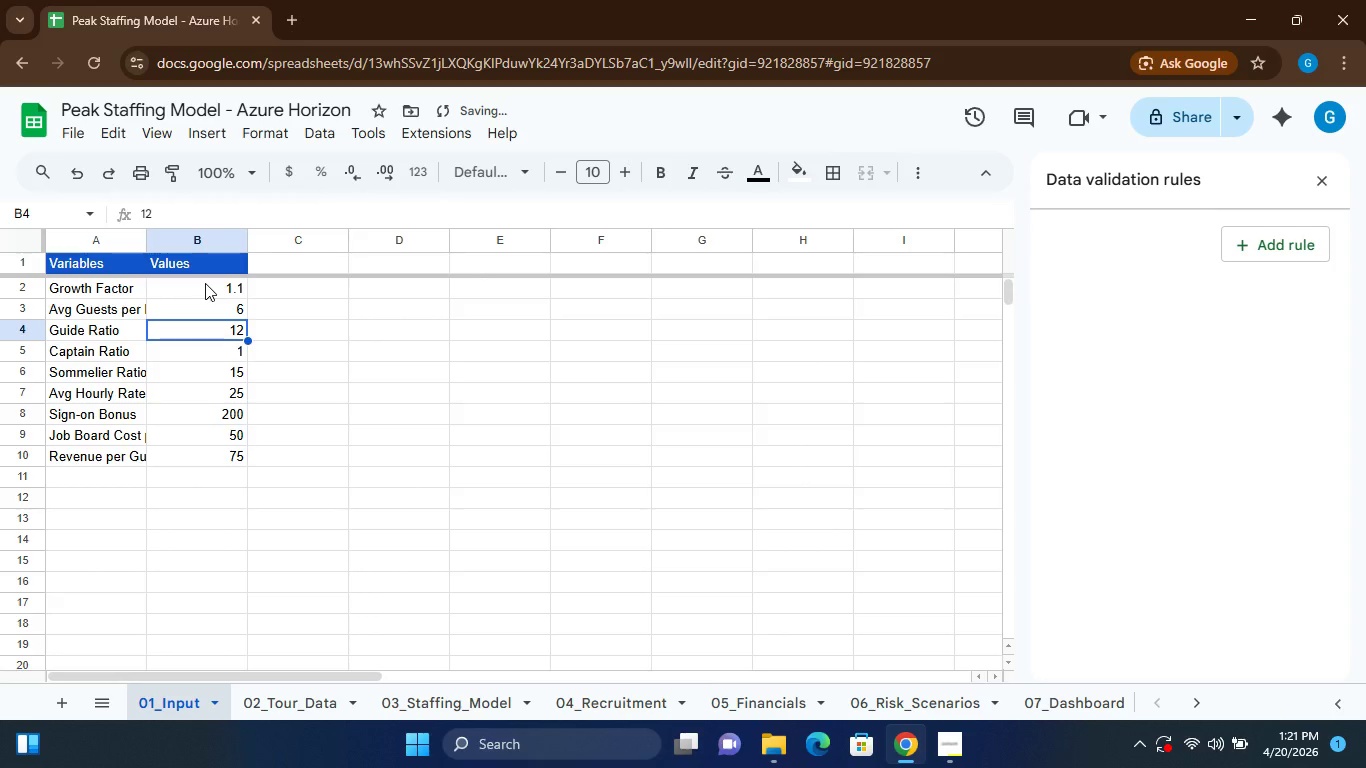 
key(Enter)
 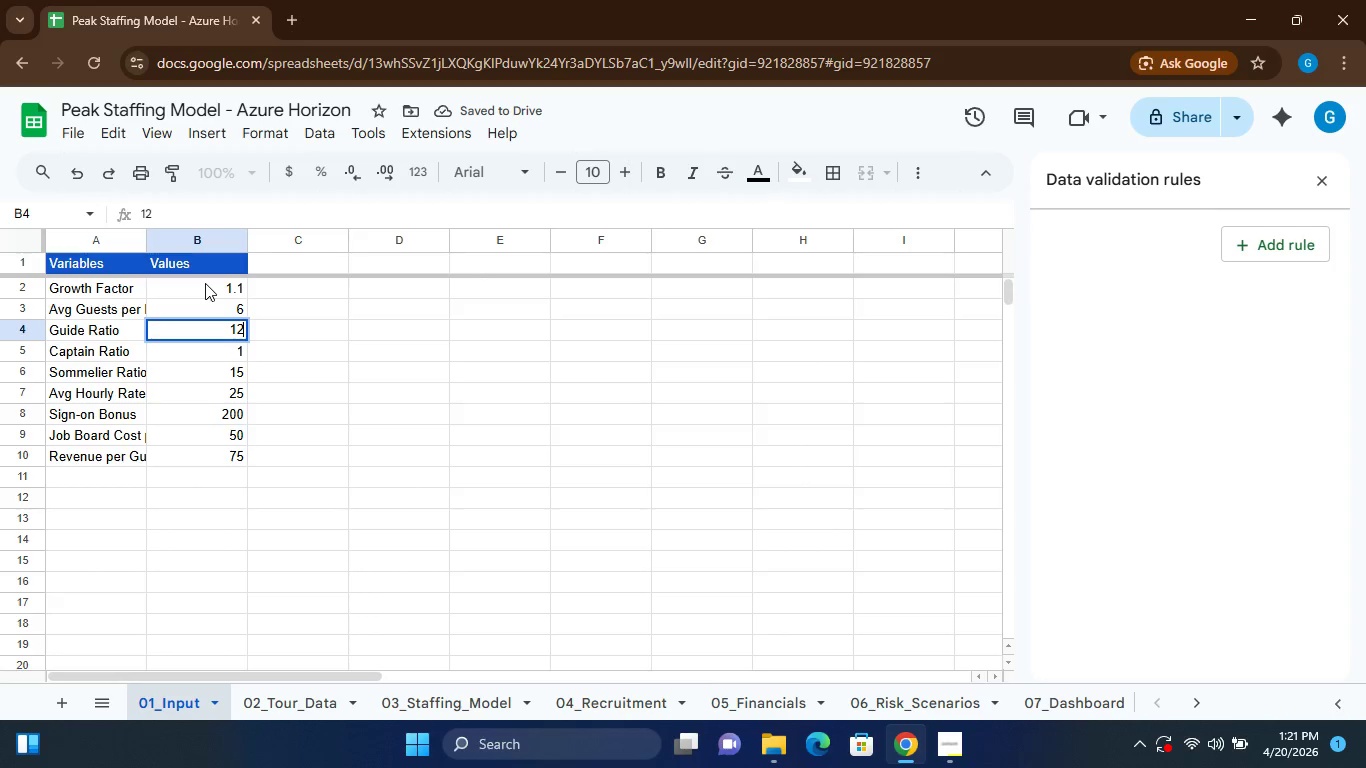 
key(Enter)
 